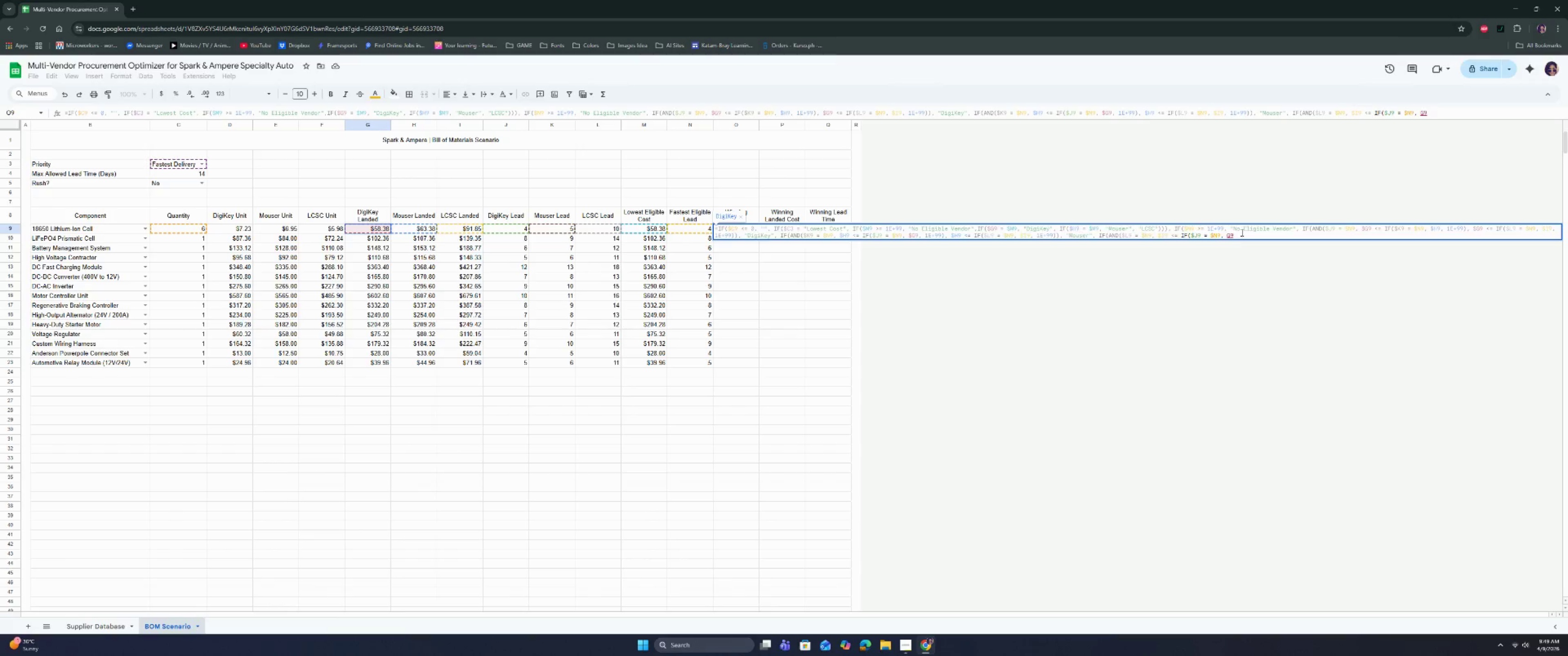 
left_click([1228, 237])
 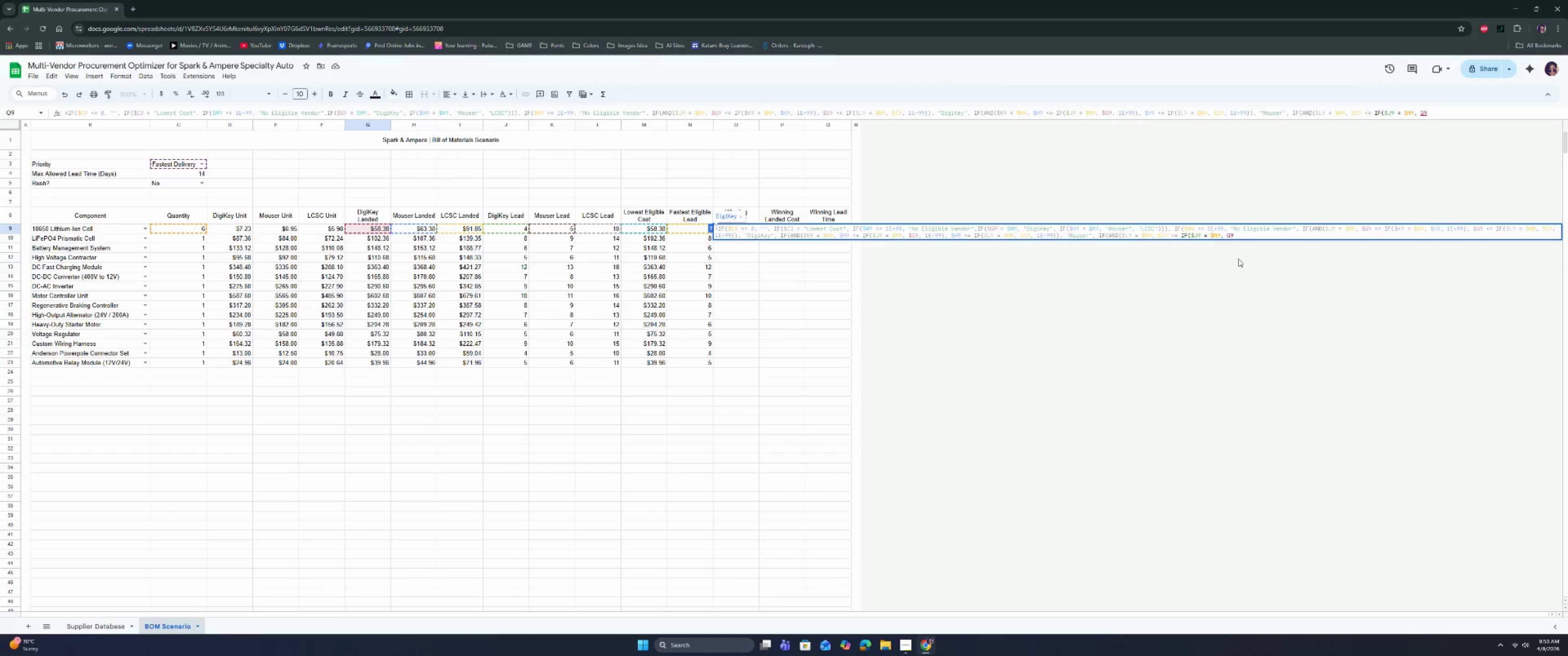 
key(Shift+ShiftRight)
 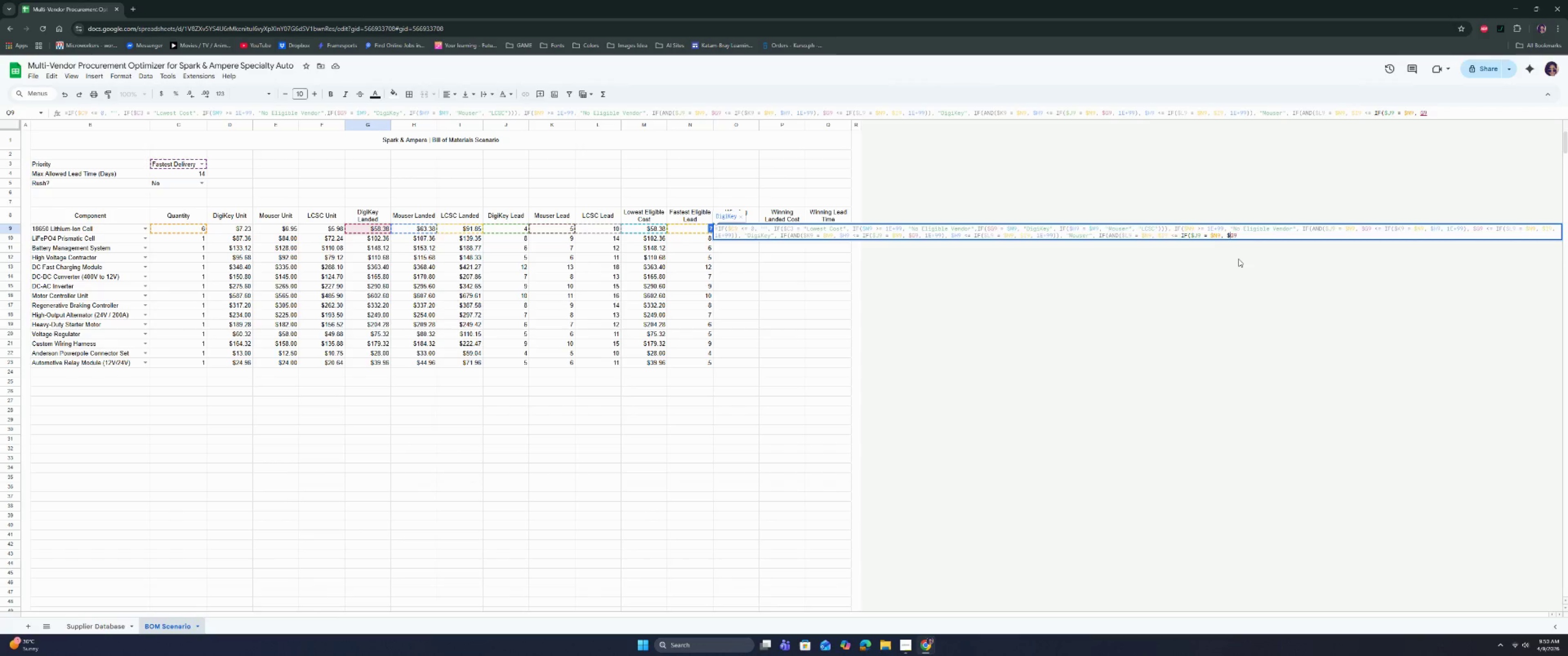 
key(Shift+4)
 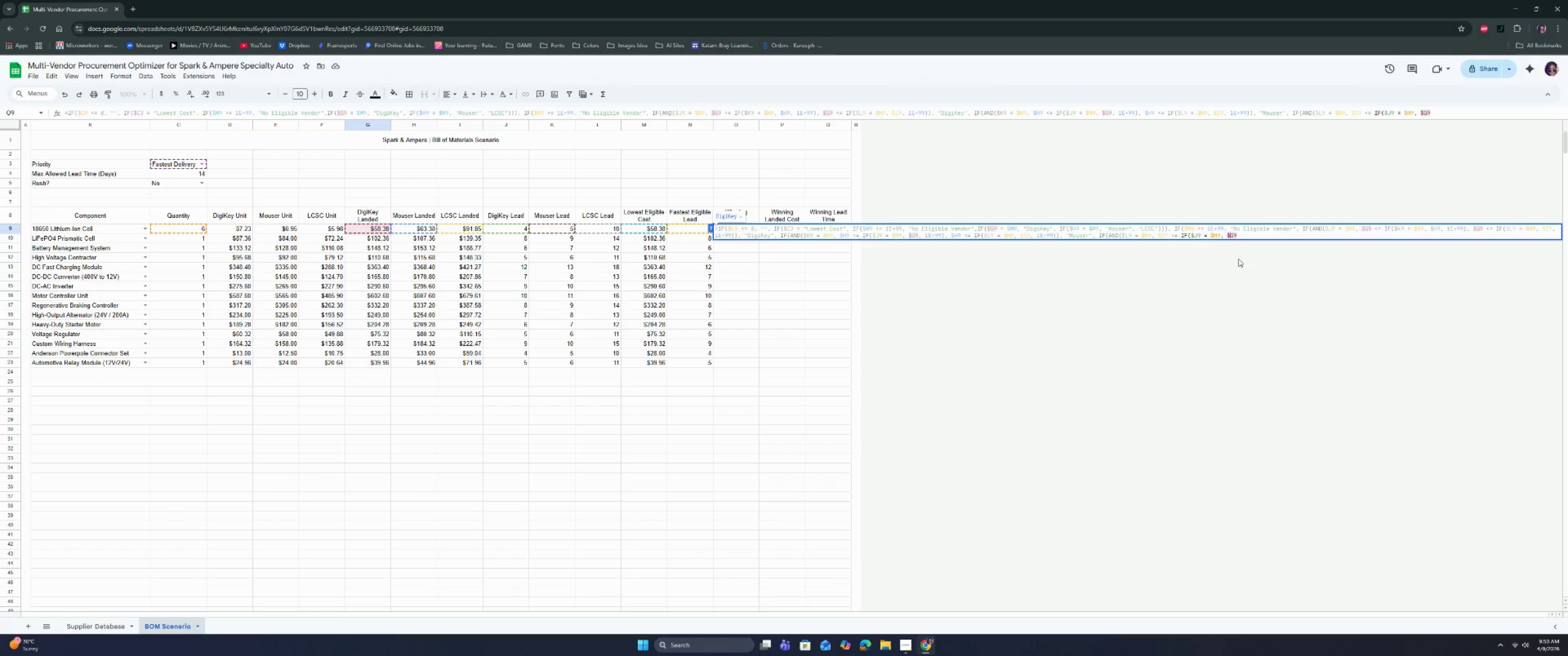 
key(ArrowRight)
 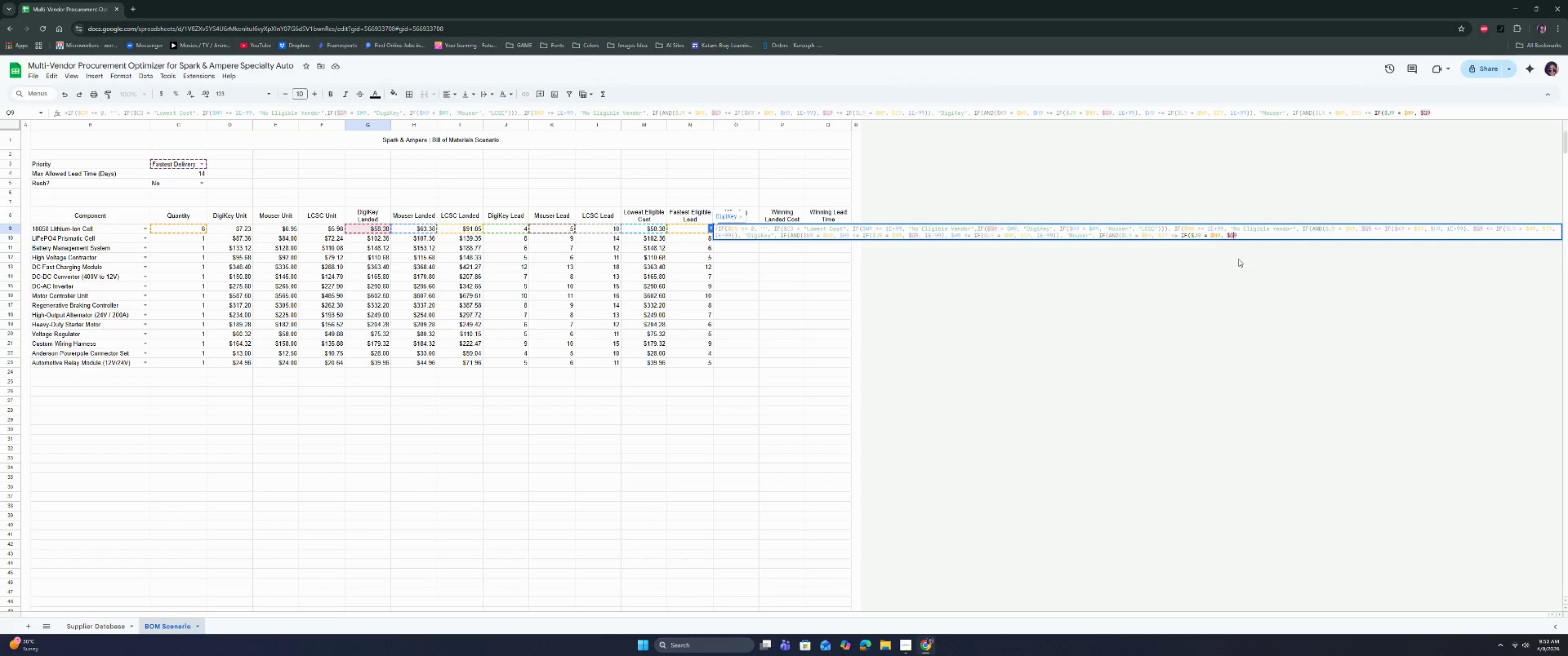 
key(ArrowRight)
 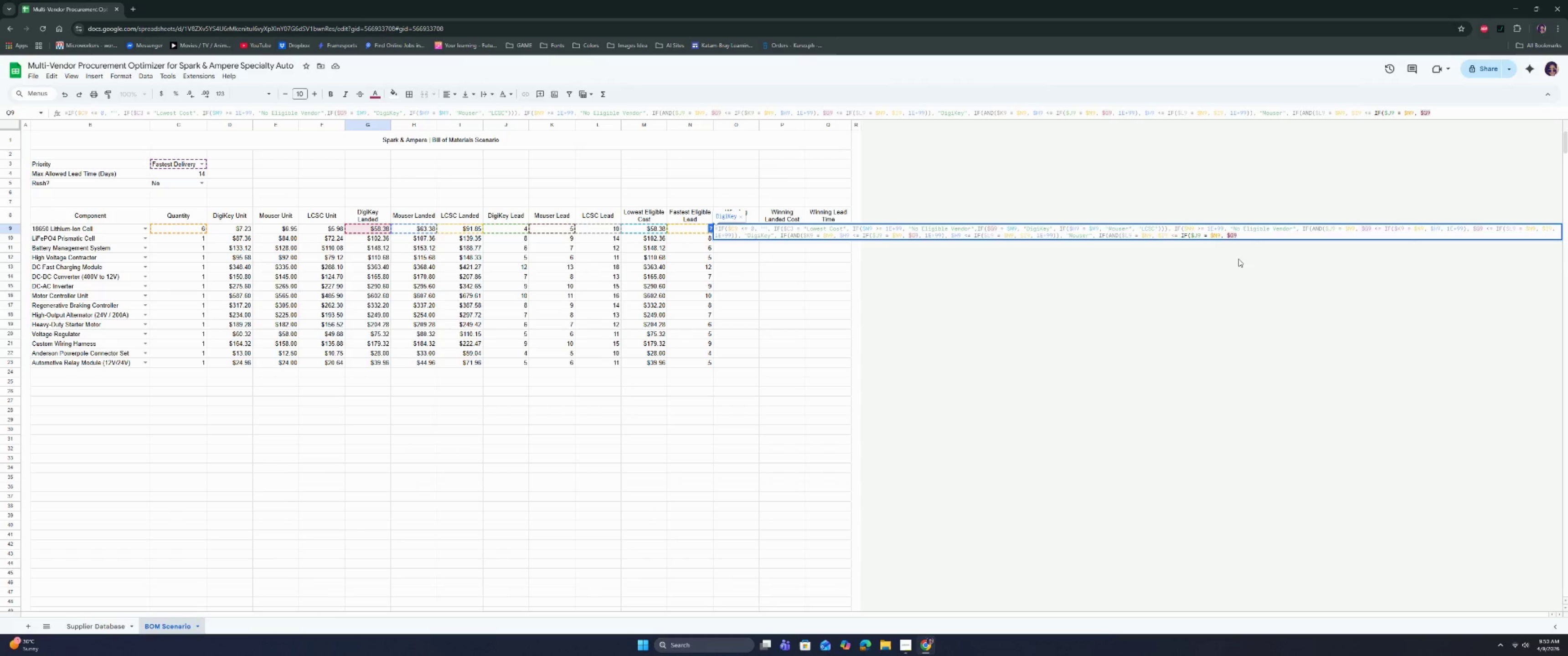 
type(, 1+E)
key(Backspace)
key(Backspace)
type(E)
key(Backspace)
type(e+99)
 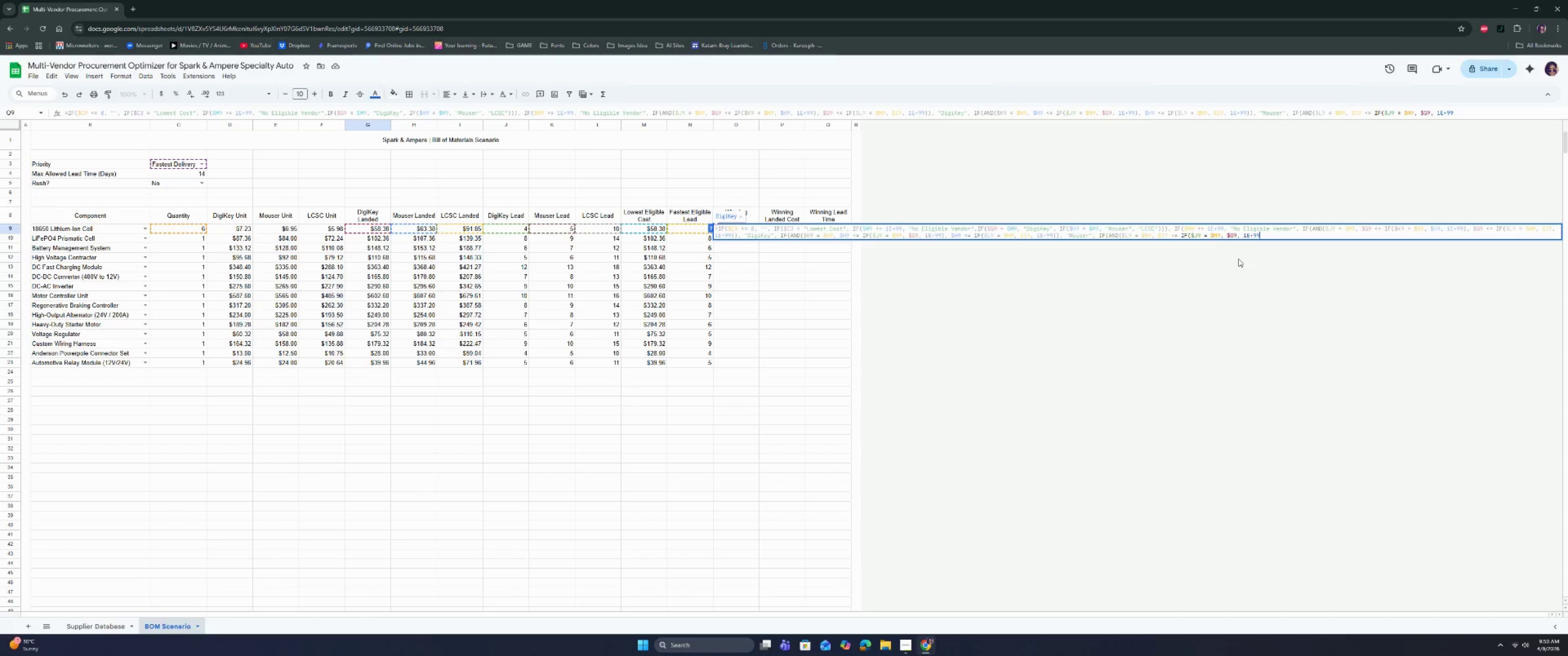 
key(Shift+0)
 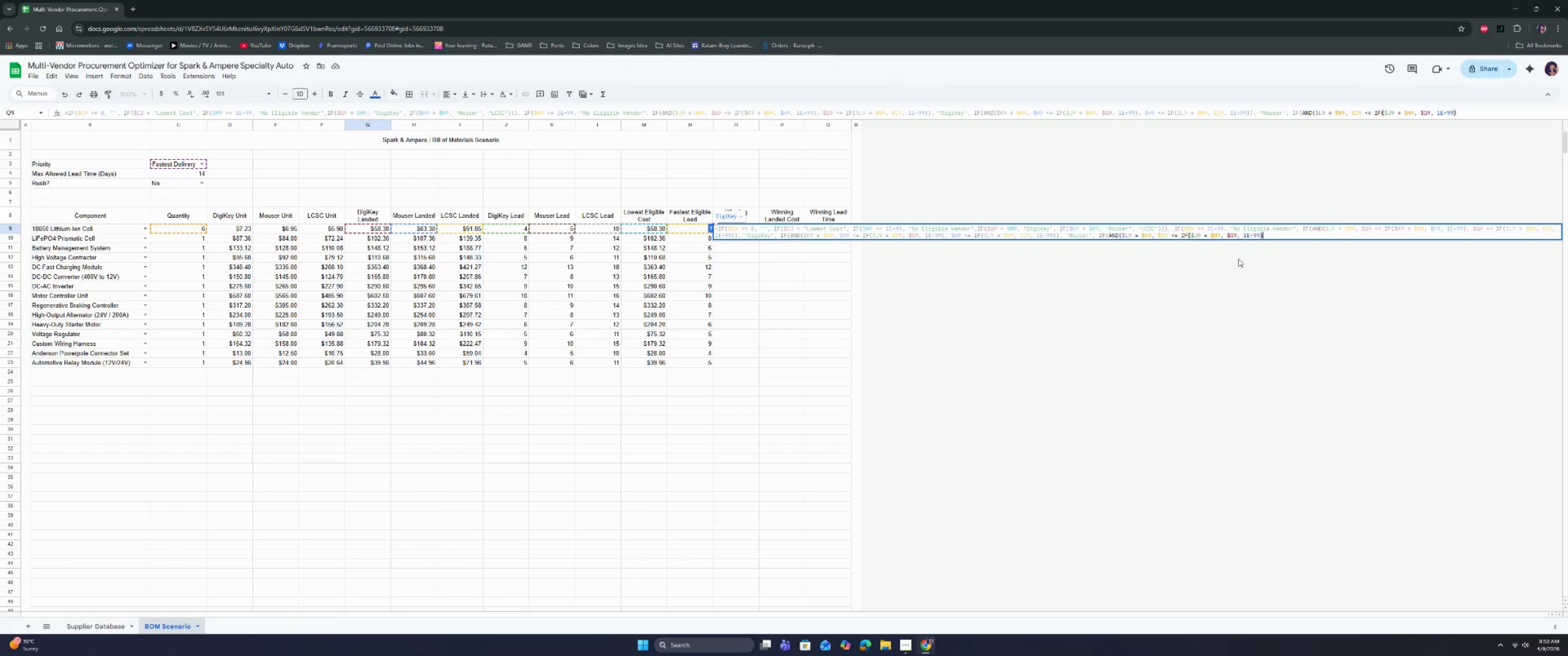 
key(Comma)
 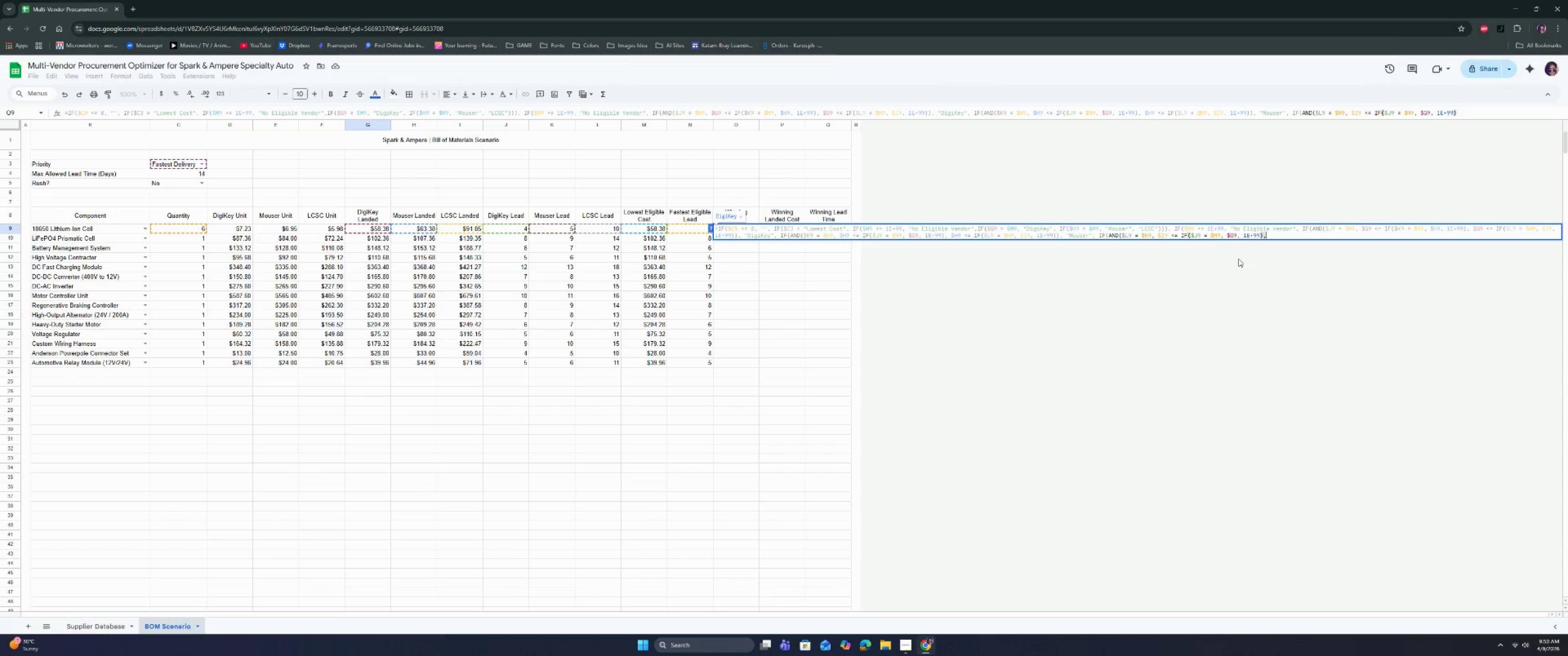 
key(Space)
 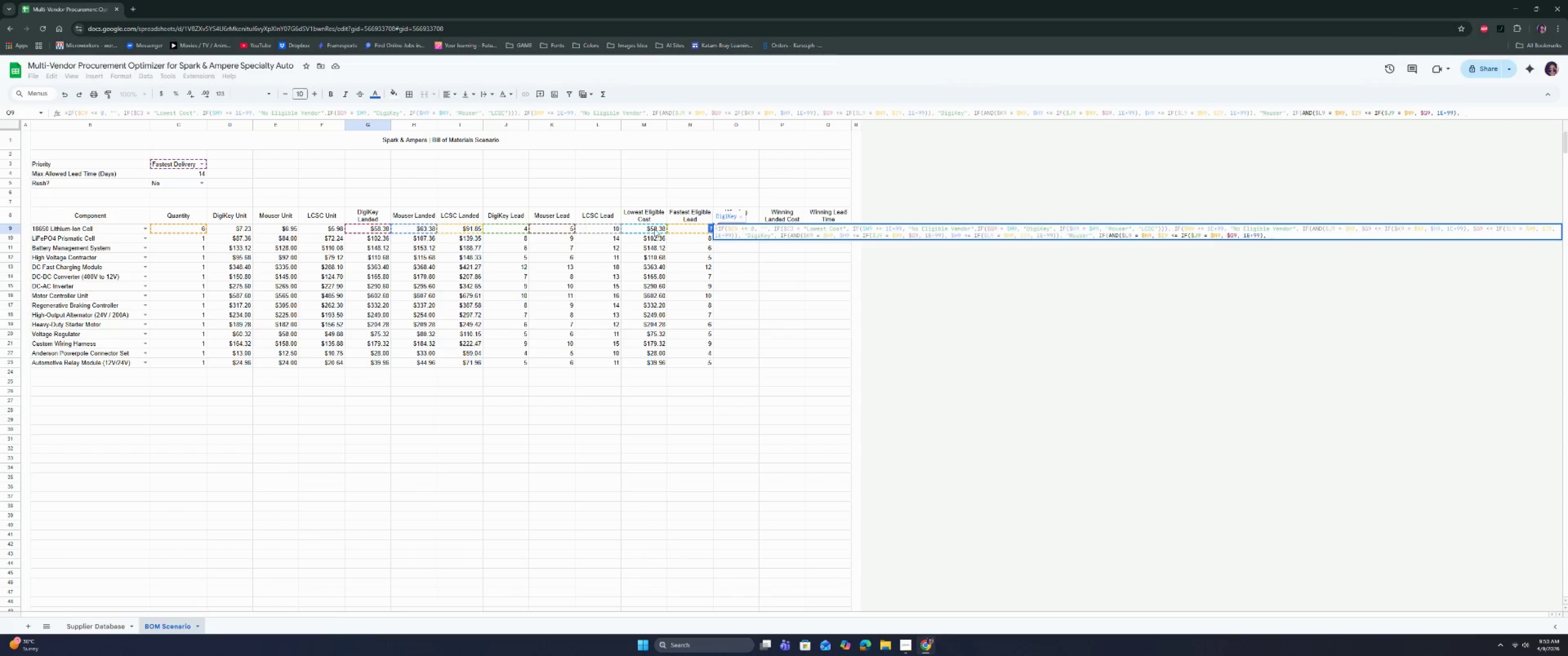 
left_click([459, 226])
 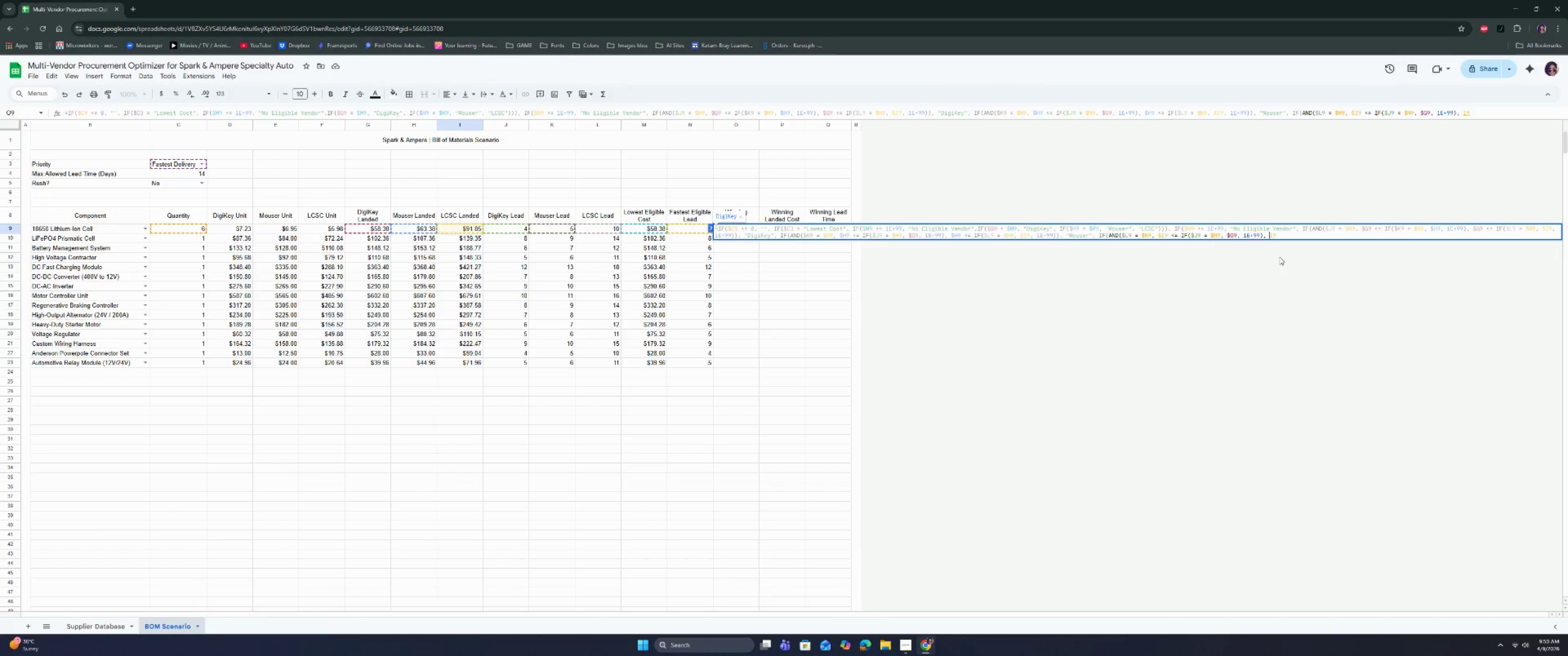 
key(Shift+ShiftRight)
 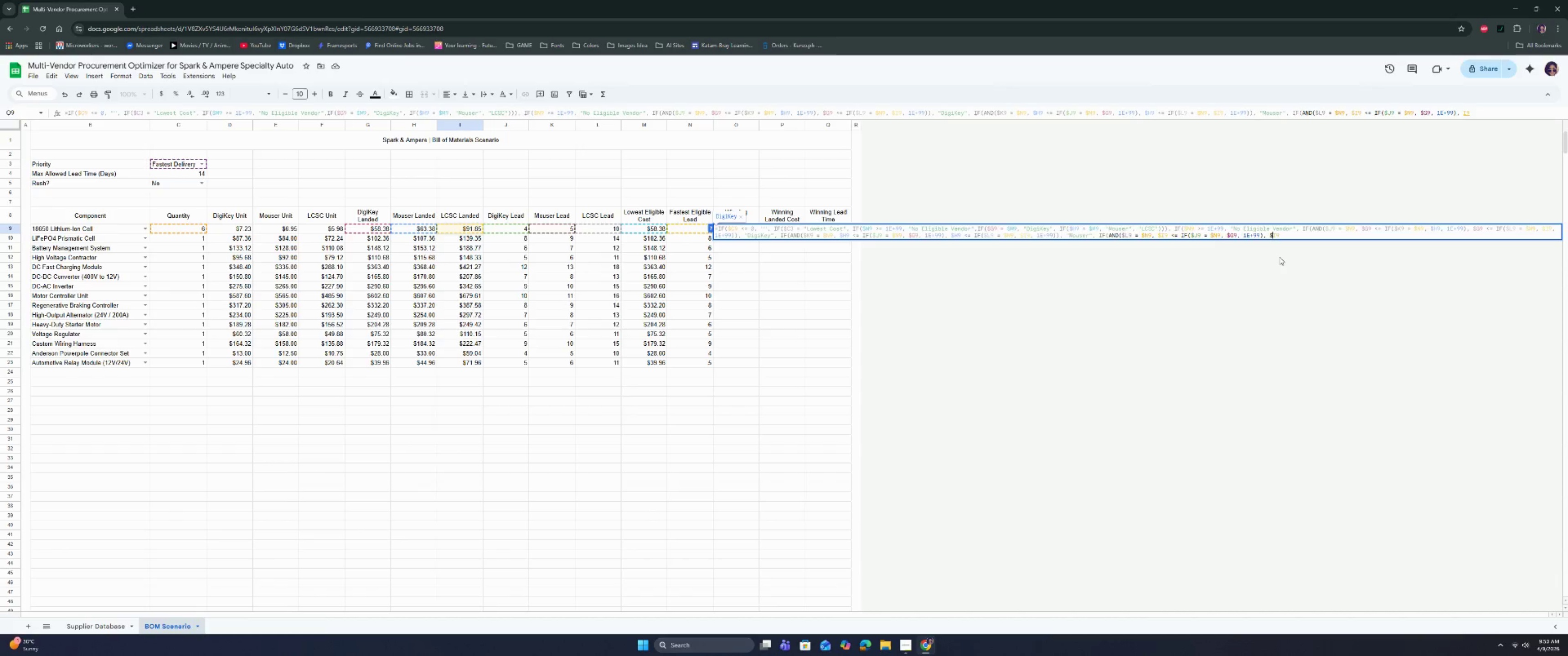 
key(Shift+4)
 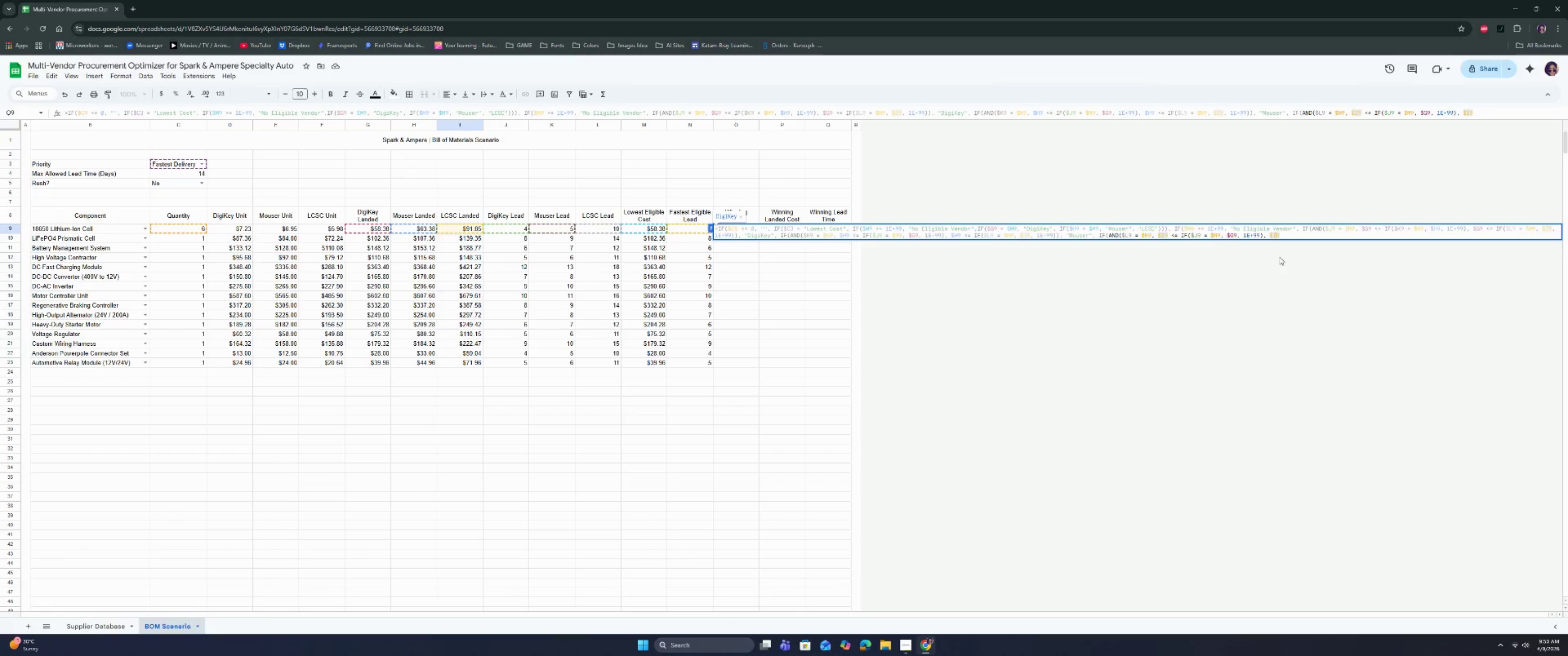 
key(ArrowRight)
 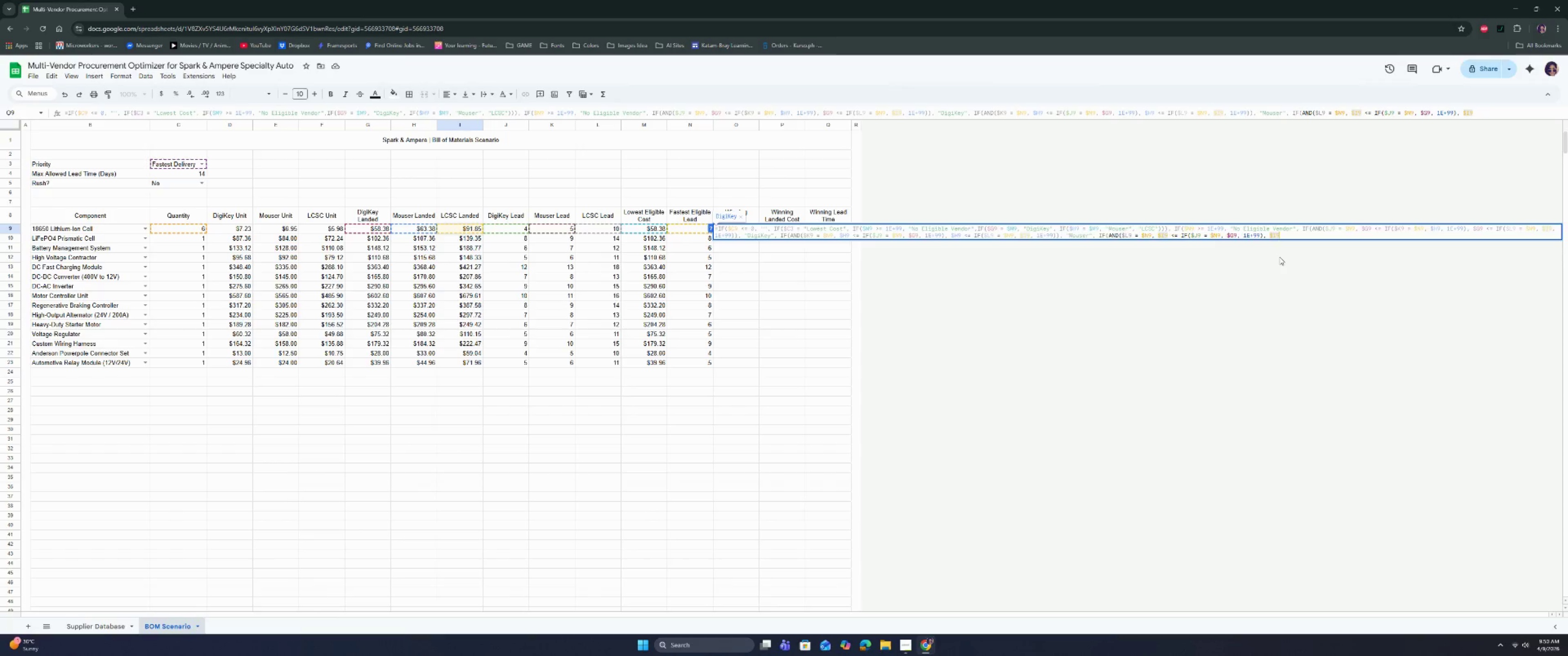 
key(ArrowRight)
 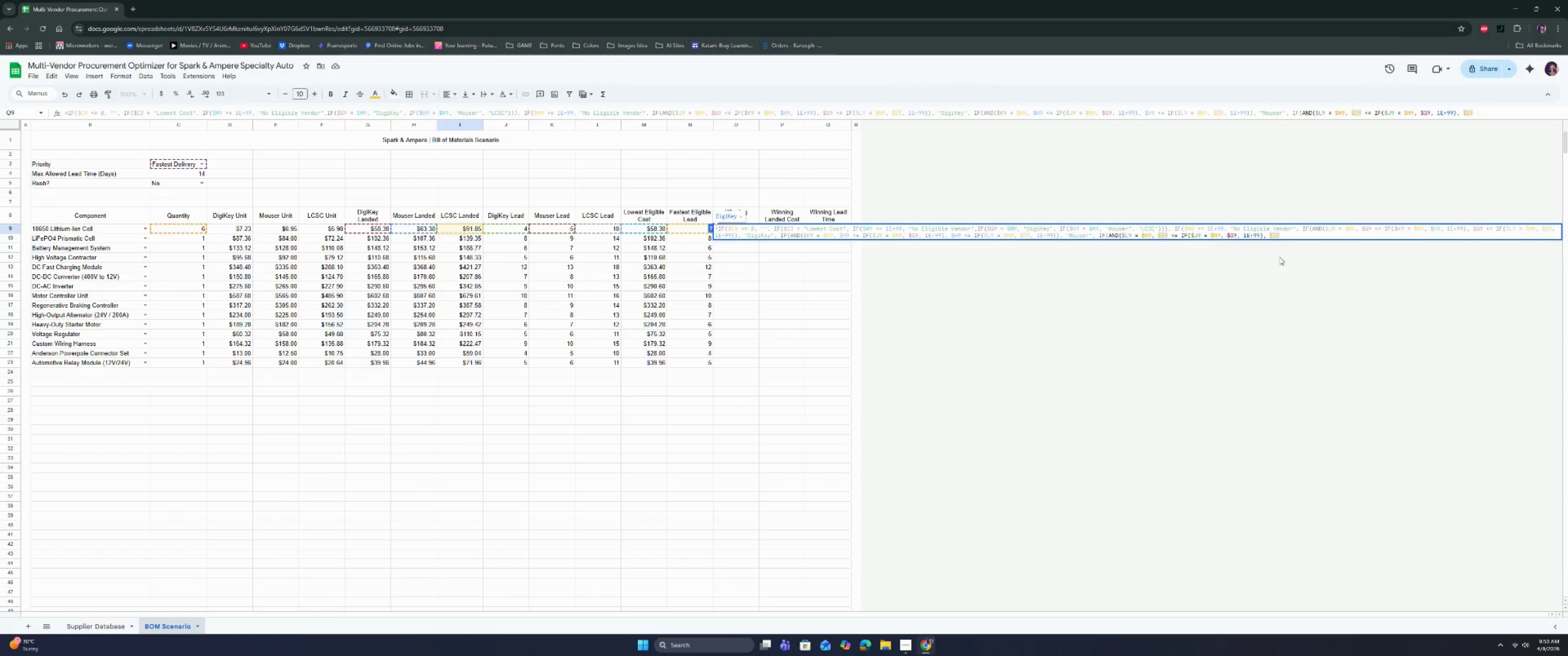 
type( <= if)
 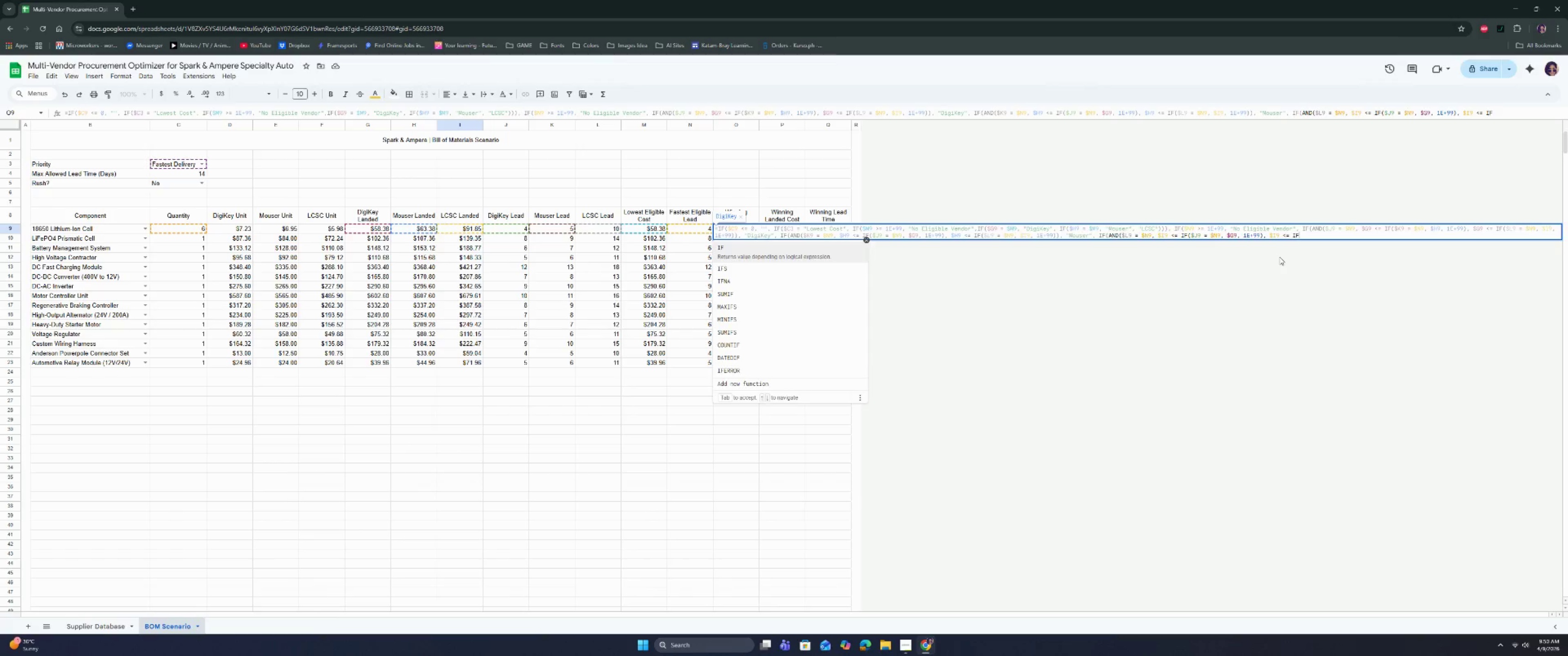 
key(Enter)
 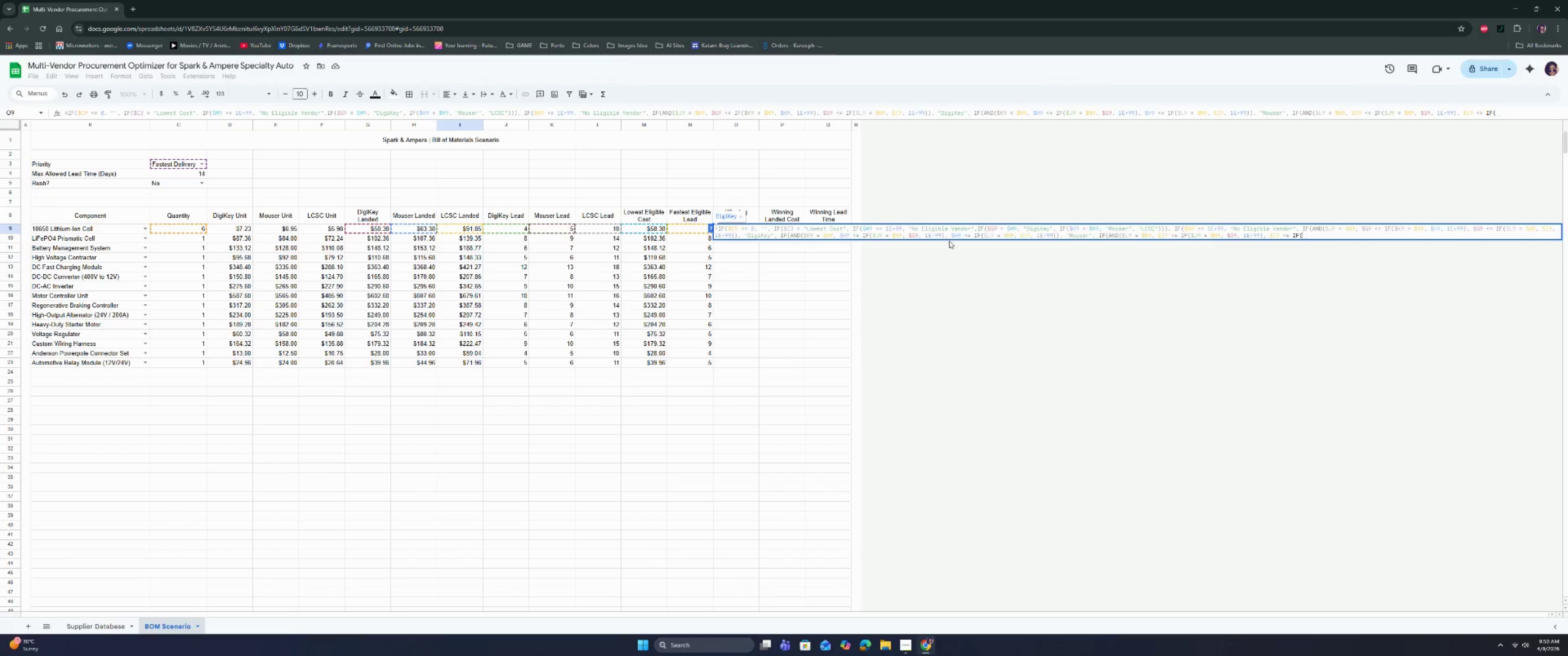 
left_click([540, 229])
 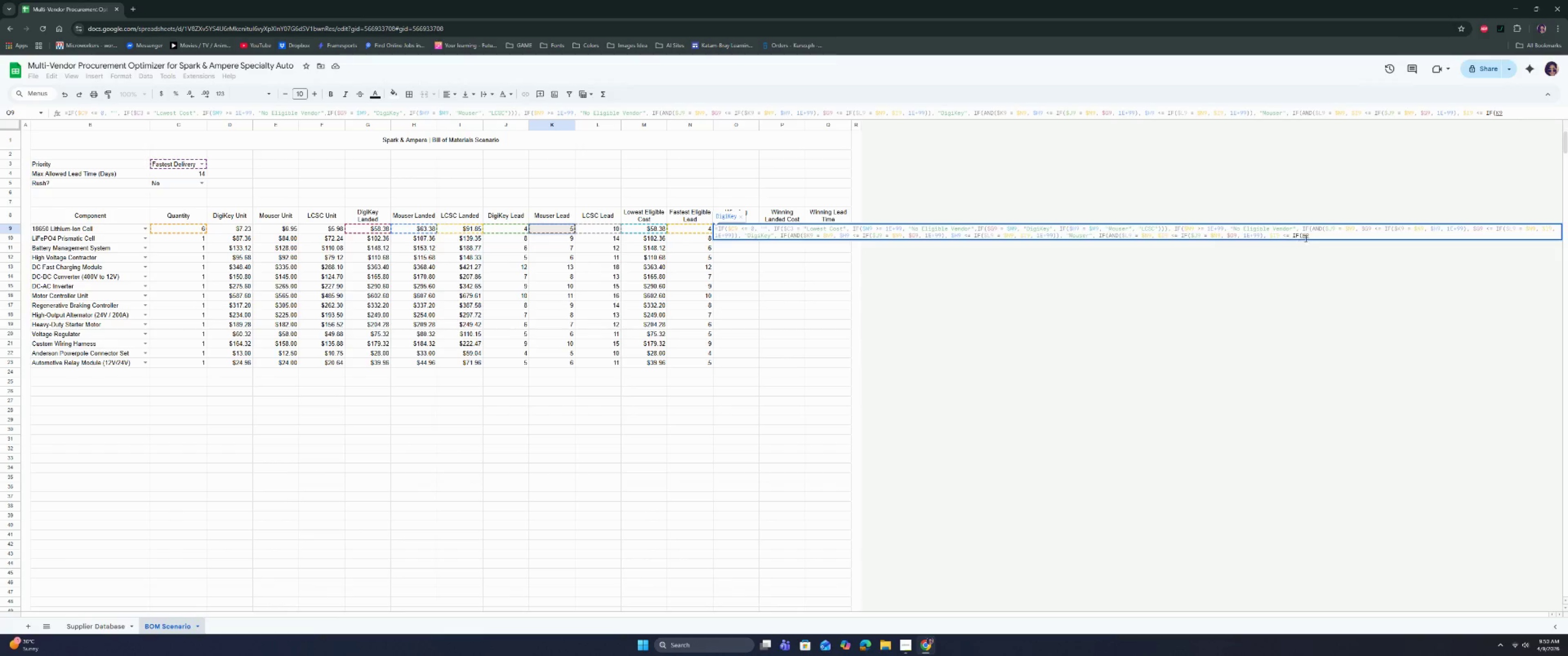 
left_click([1302, 235])
 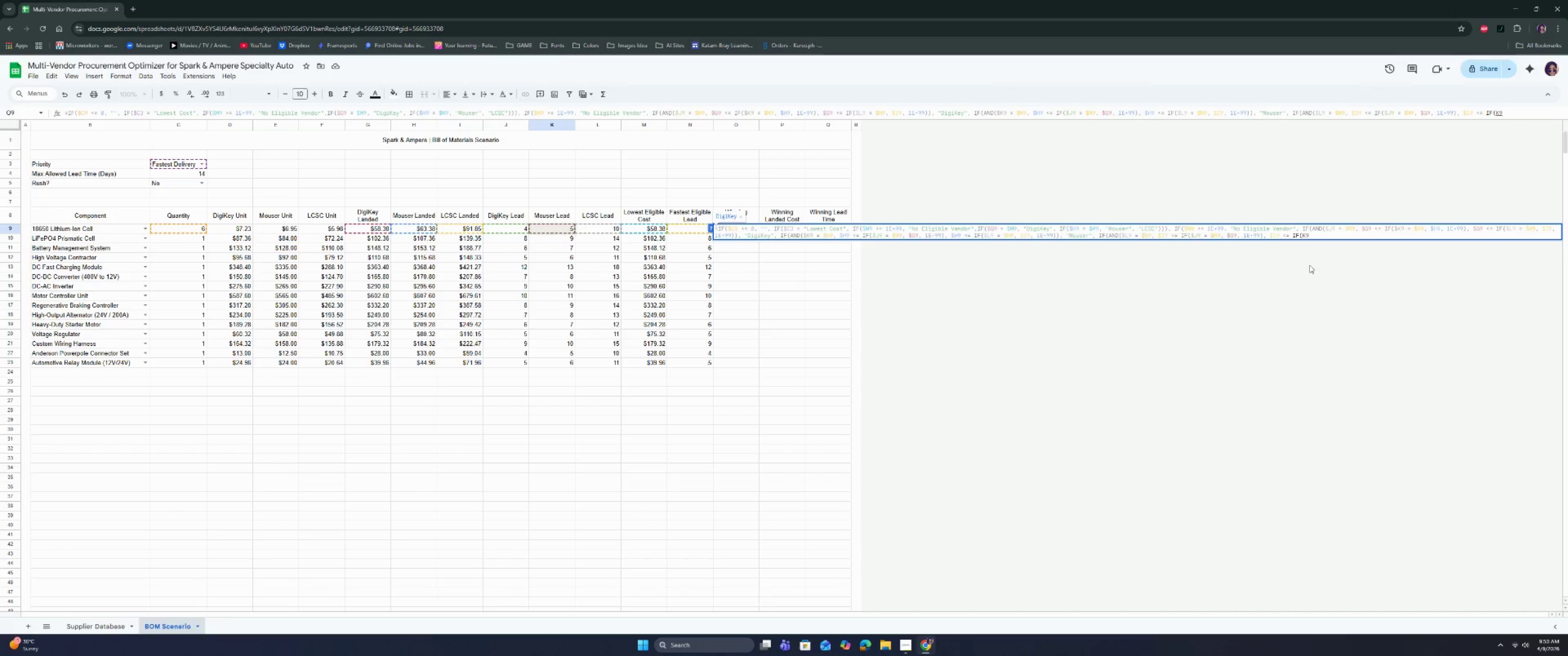 
key(Shift+ShiftRight)
 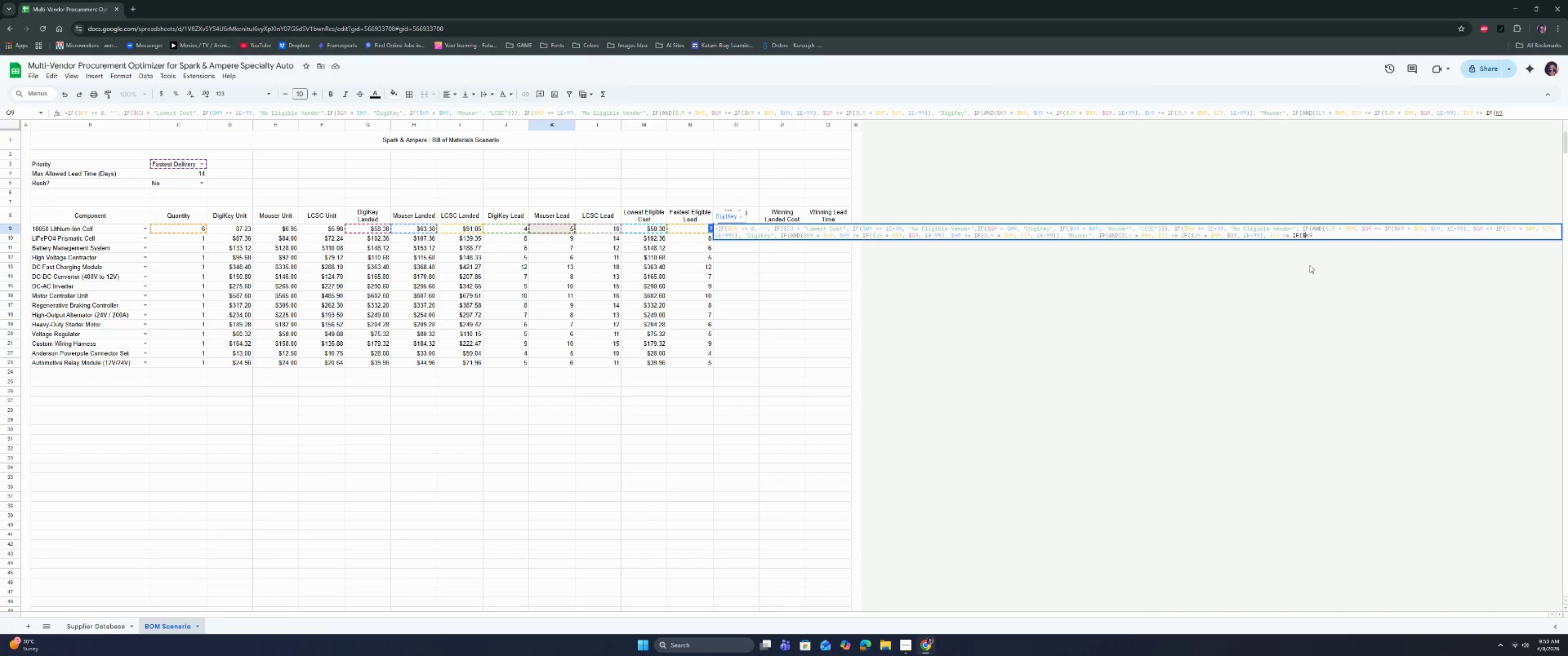 
key(Shift+4)
 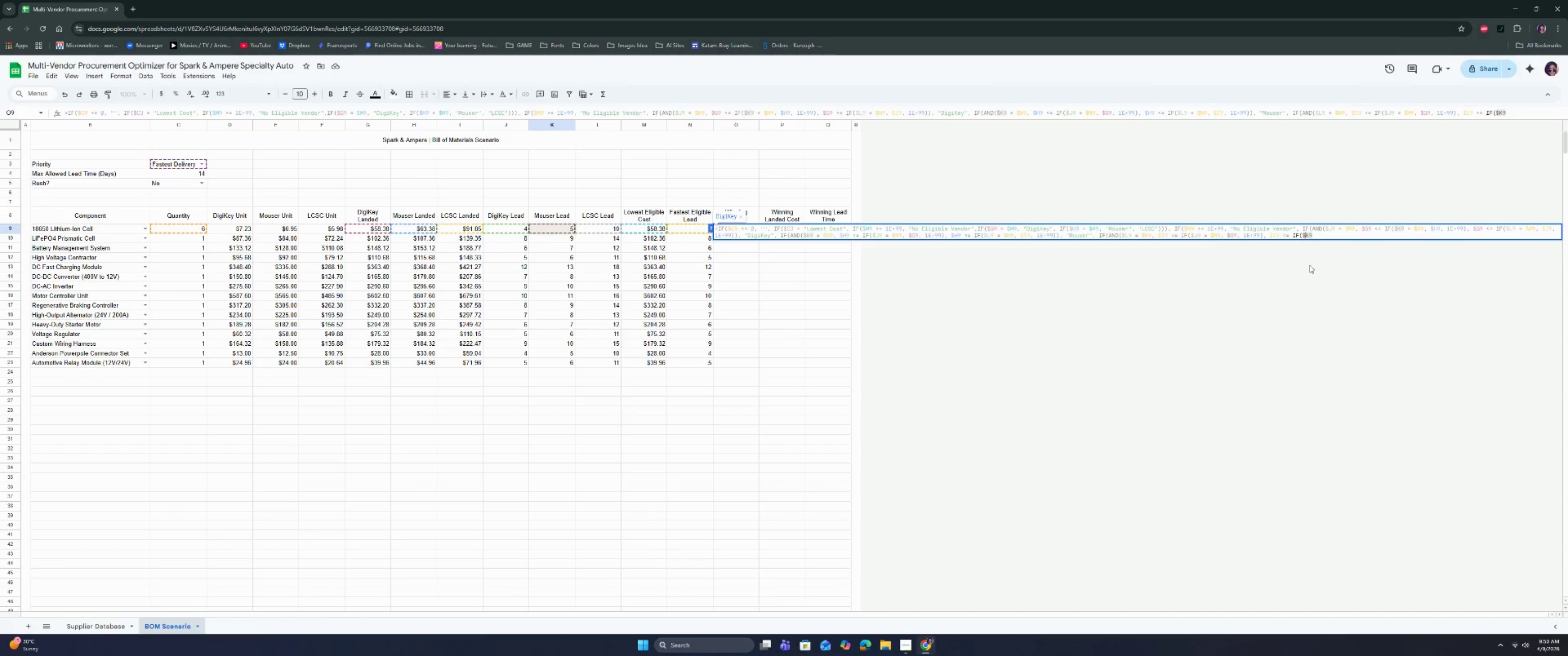 
key(ArrowRight)
 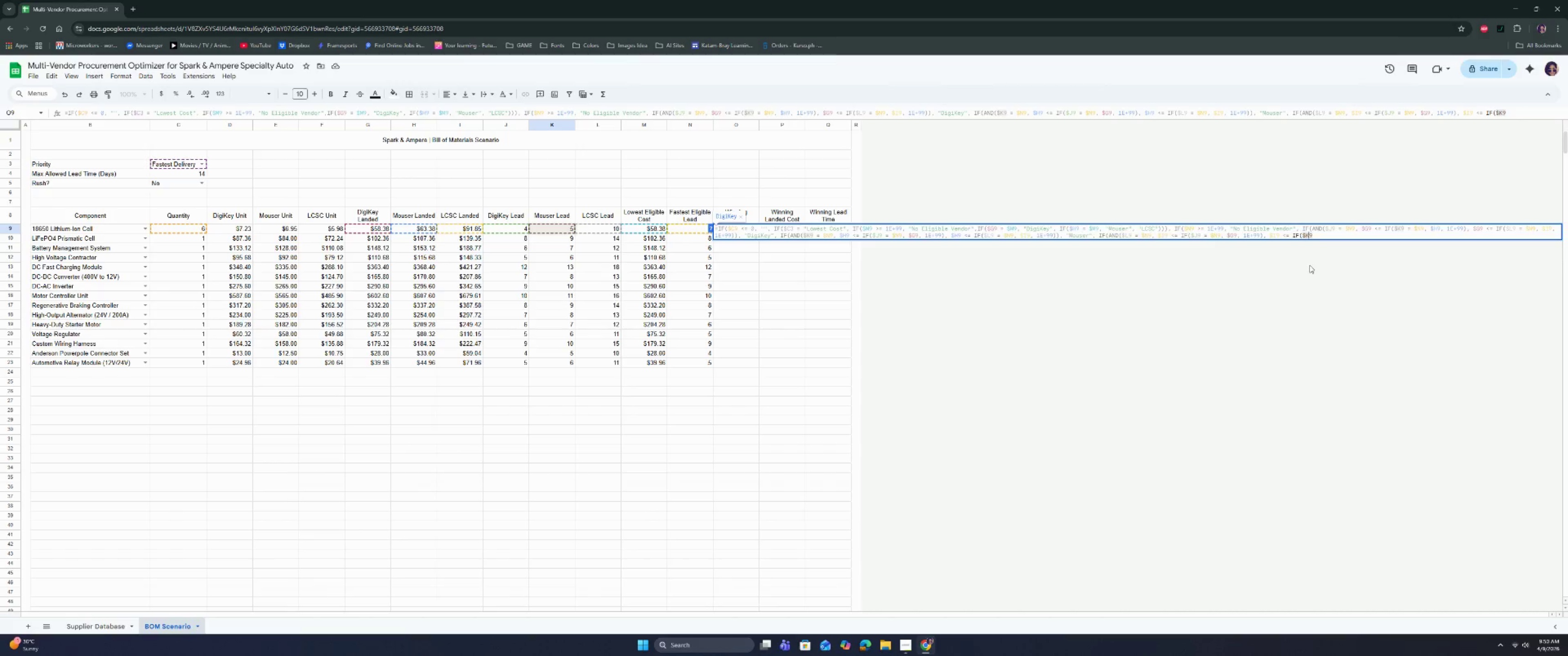 
key(ArrowRight)
 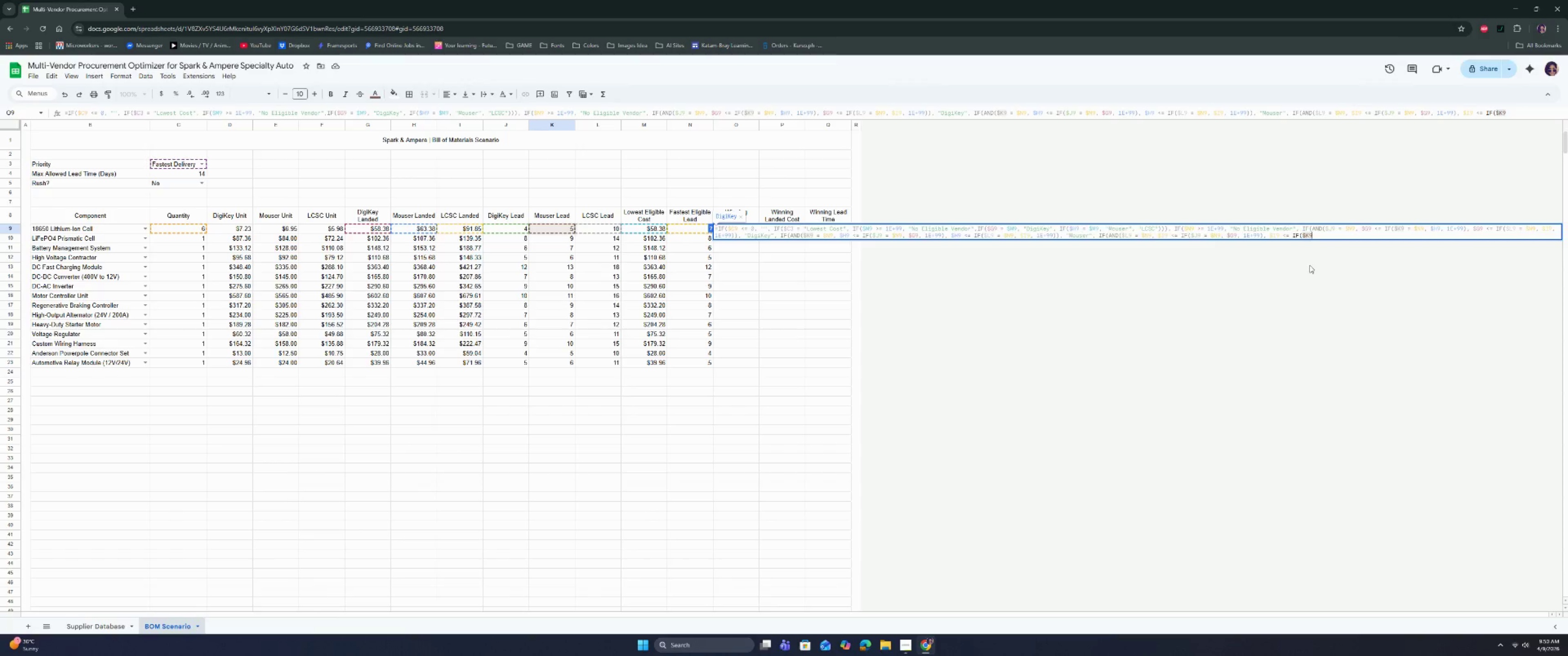 
key(Space)
 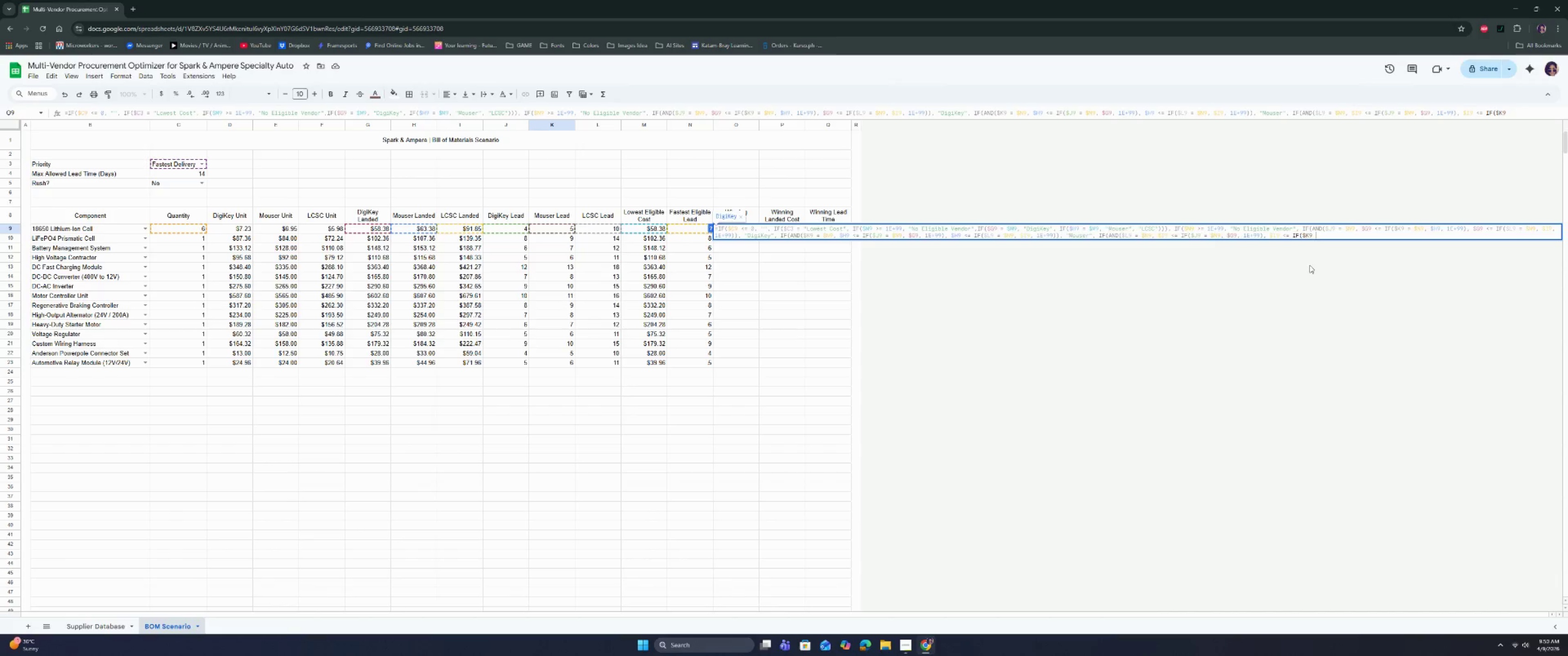 
key(Equal)
 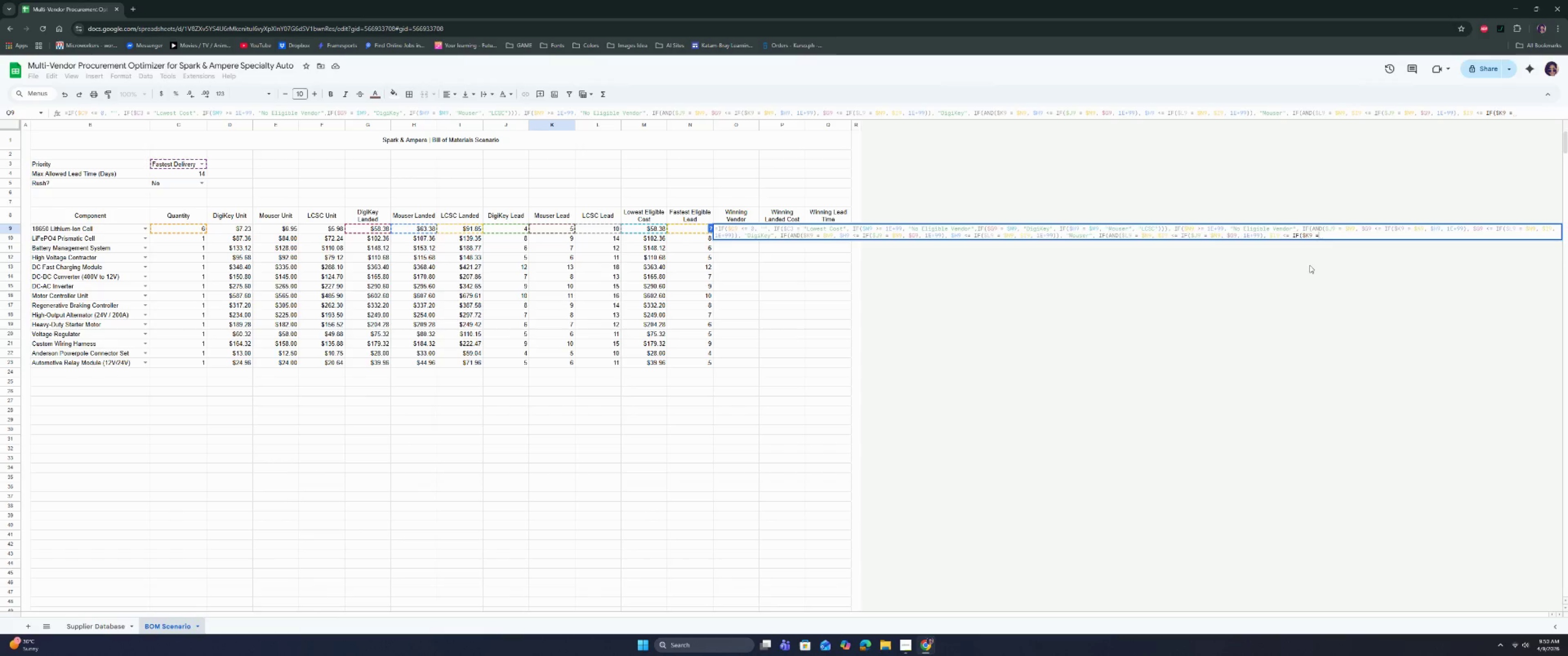 
key(Space)
 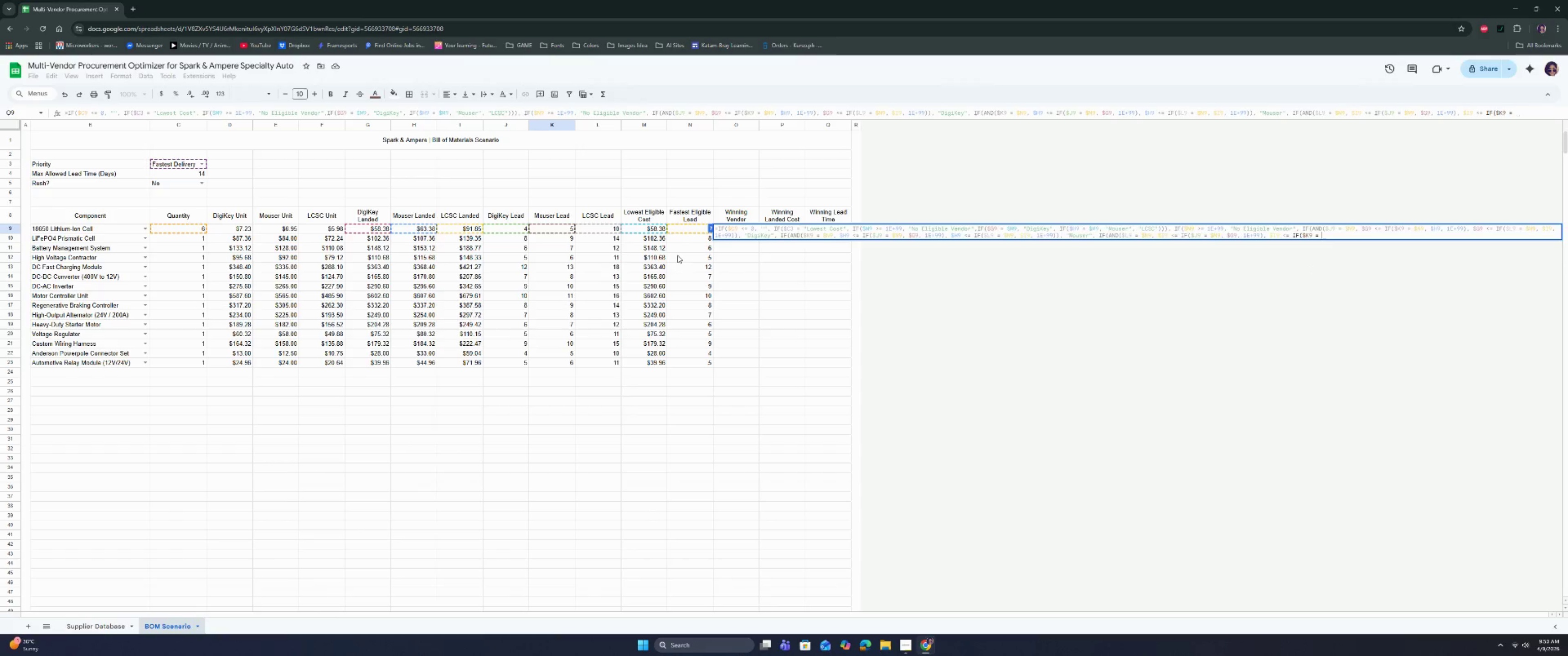 
left_click([691, 227])
 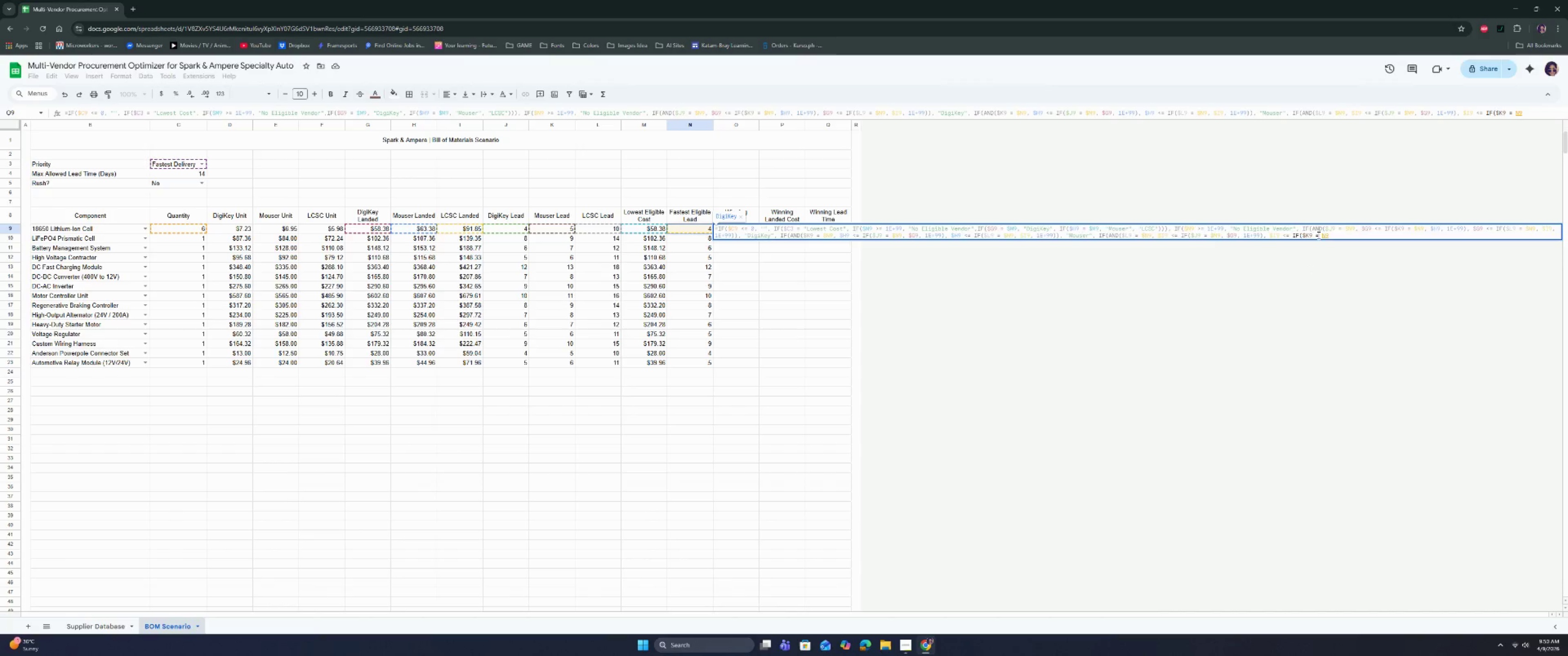 
left_click([1320, 236])
 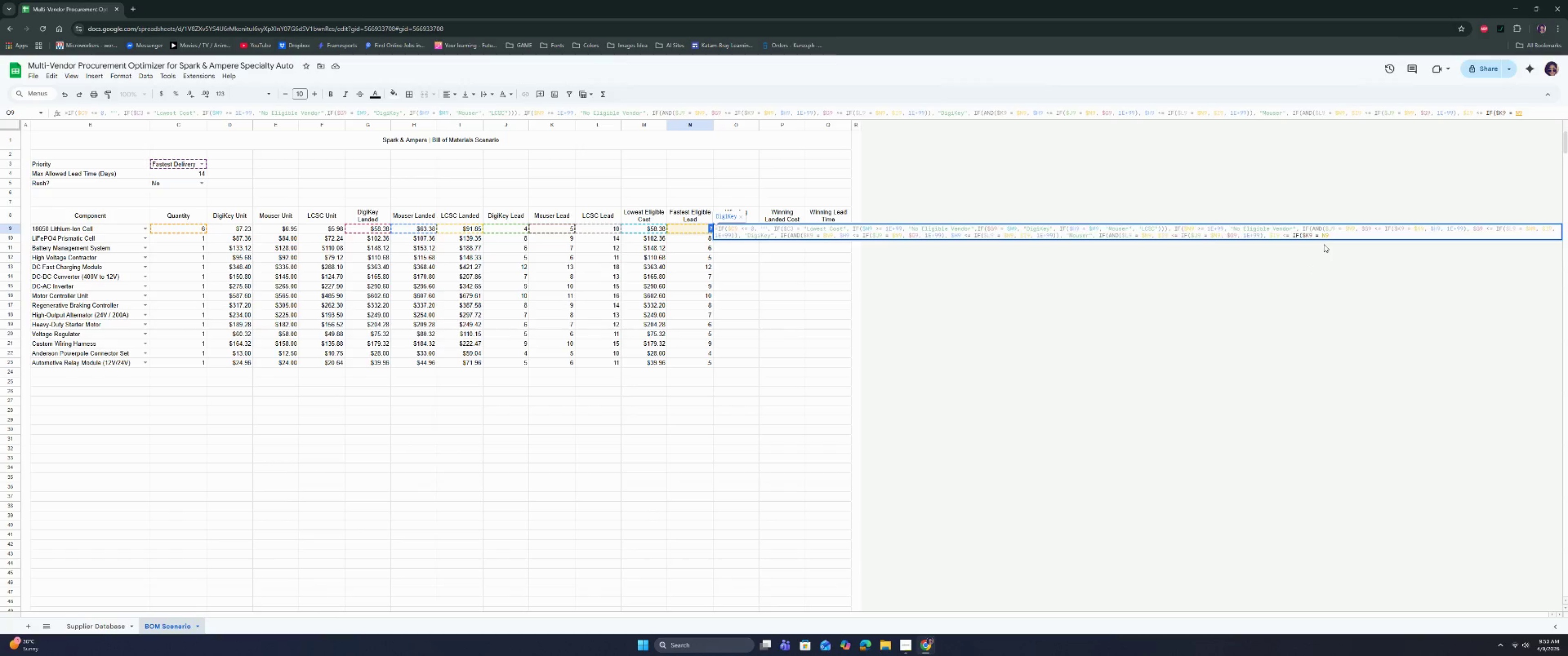 
key(Shift+ShiftRight)
 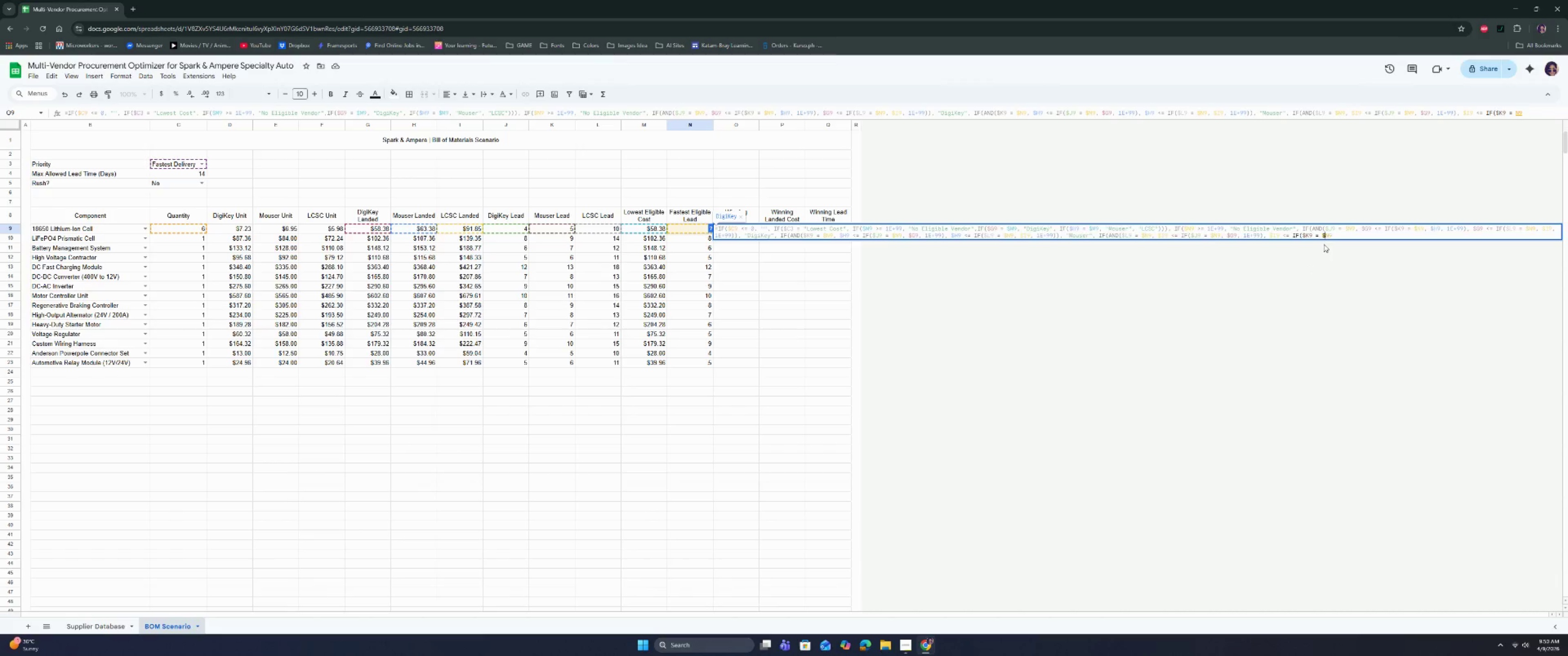 
key(Shift+4)
 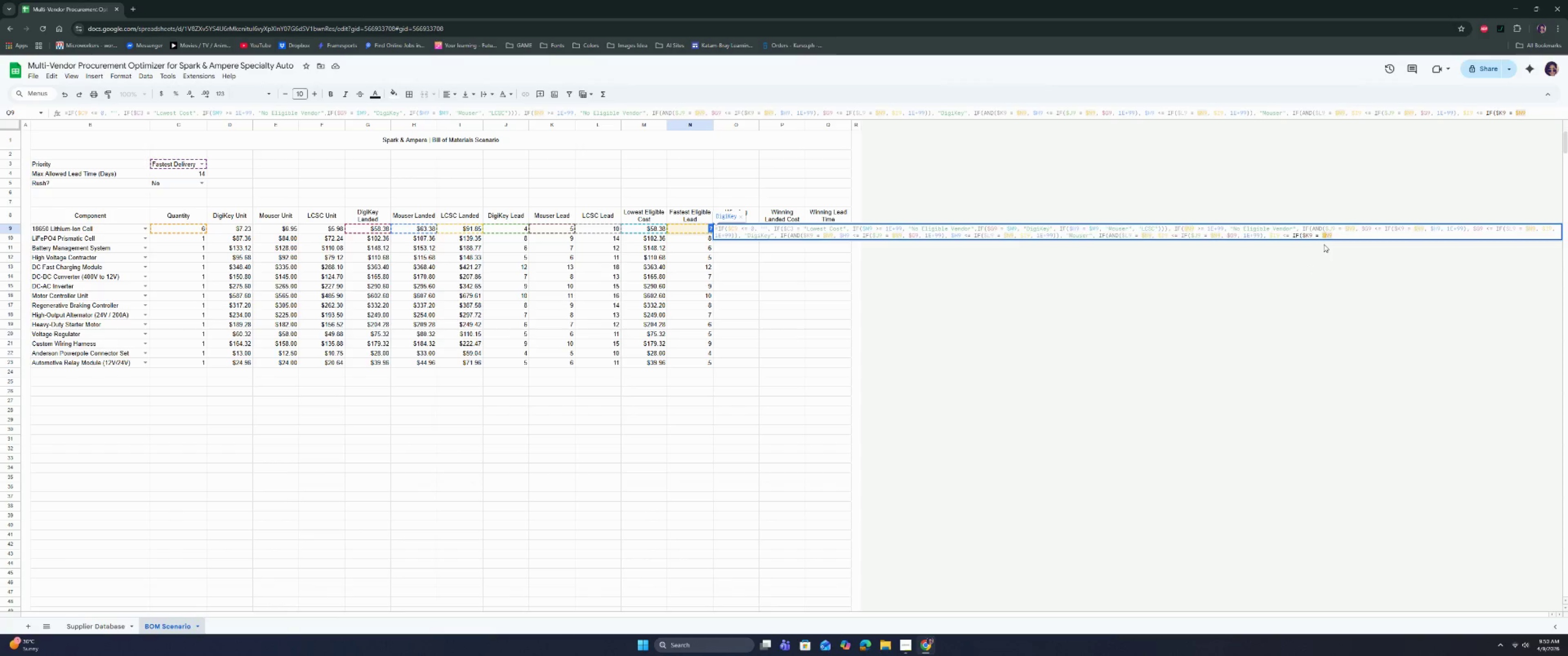 
key(ArrowRight)
 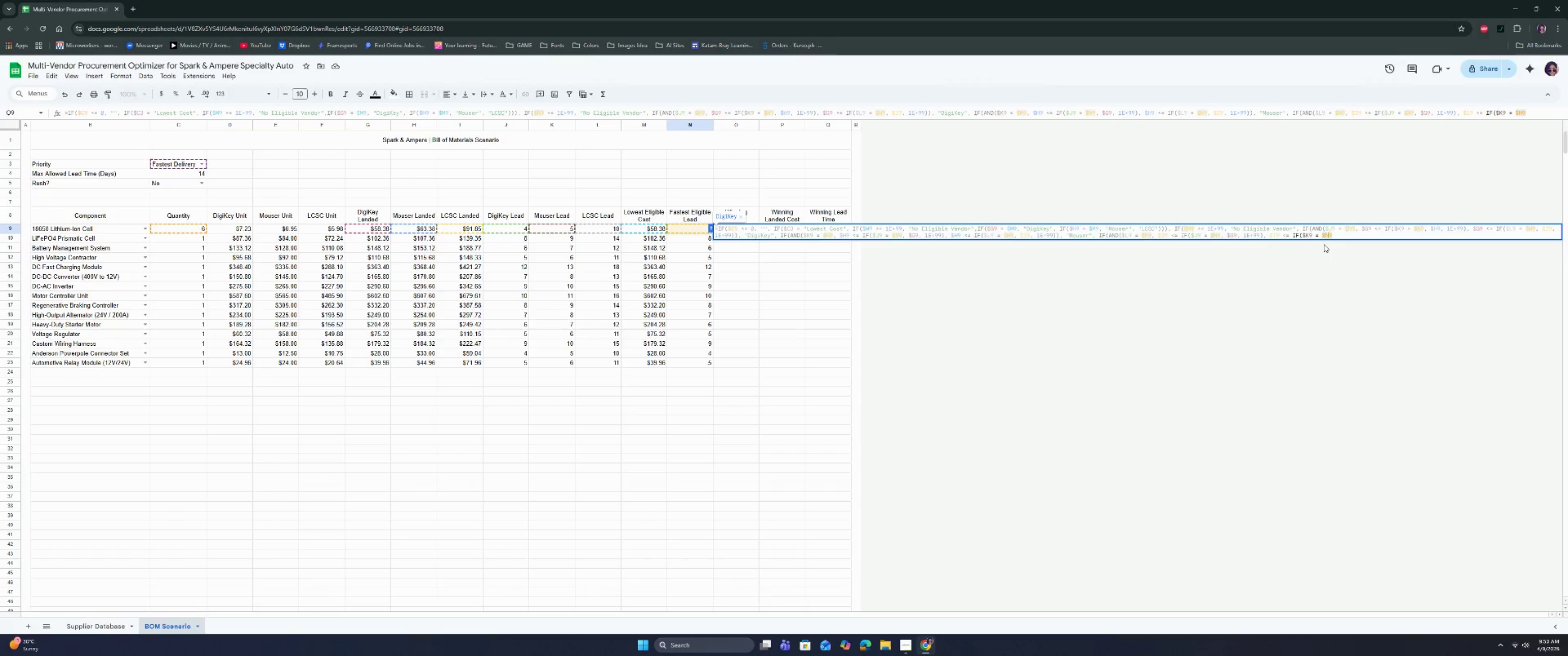 
key(ArrowRight)
 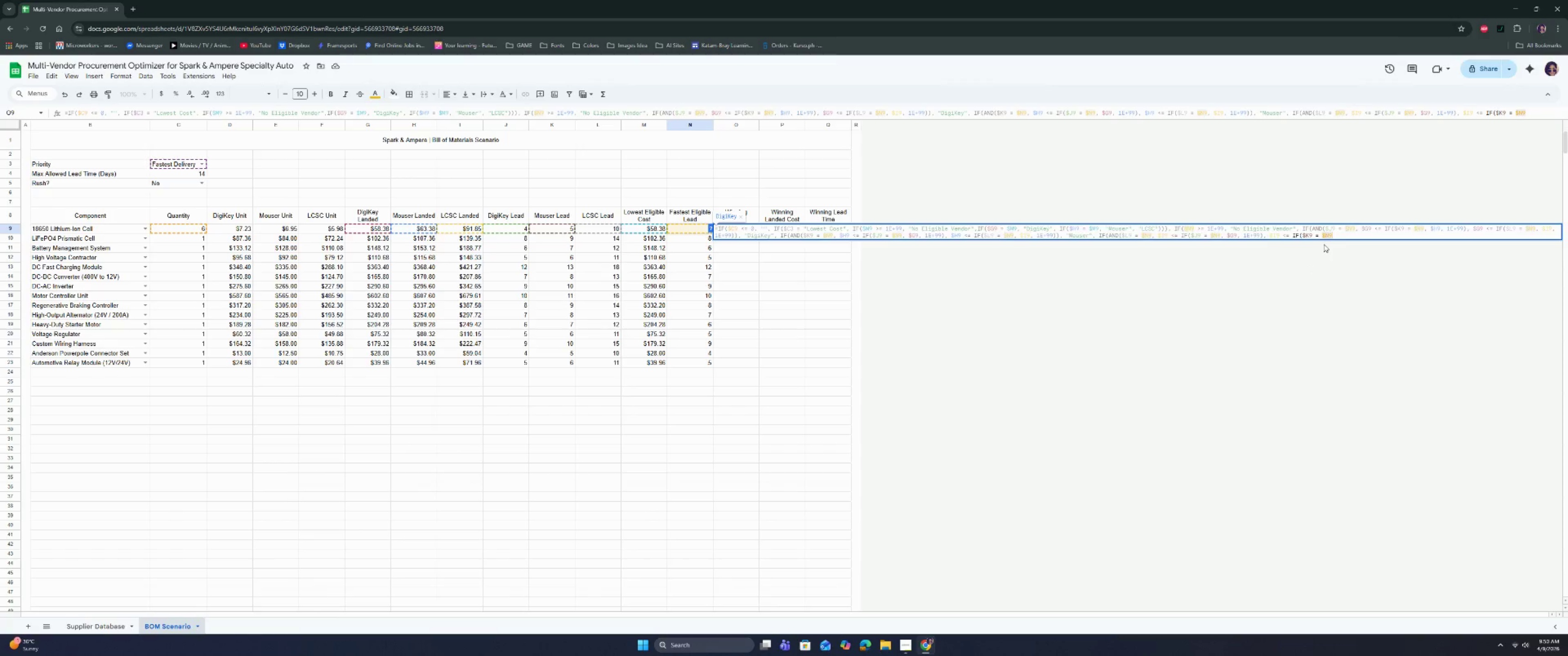 
key(Comma)
 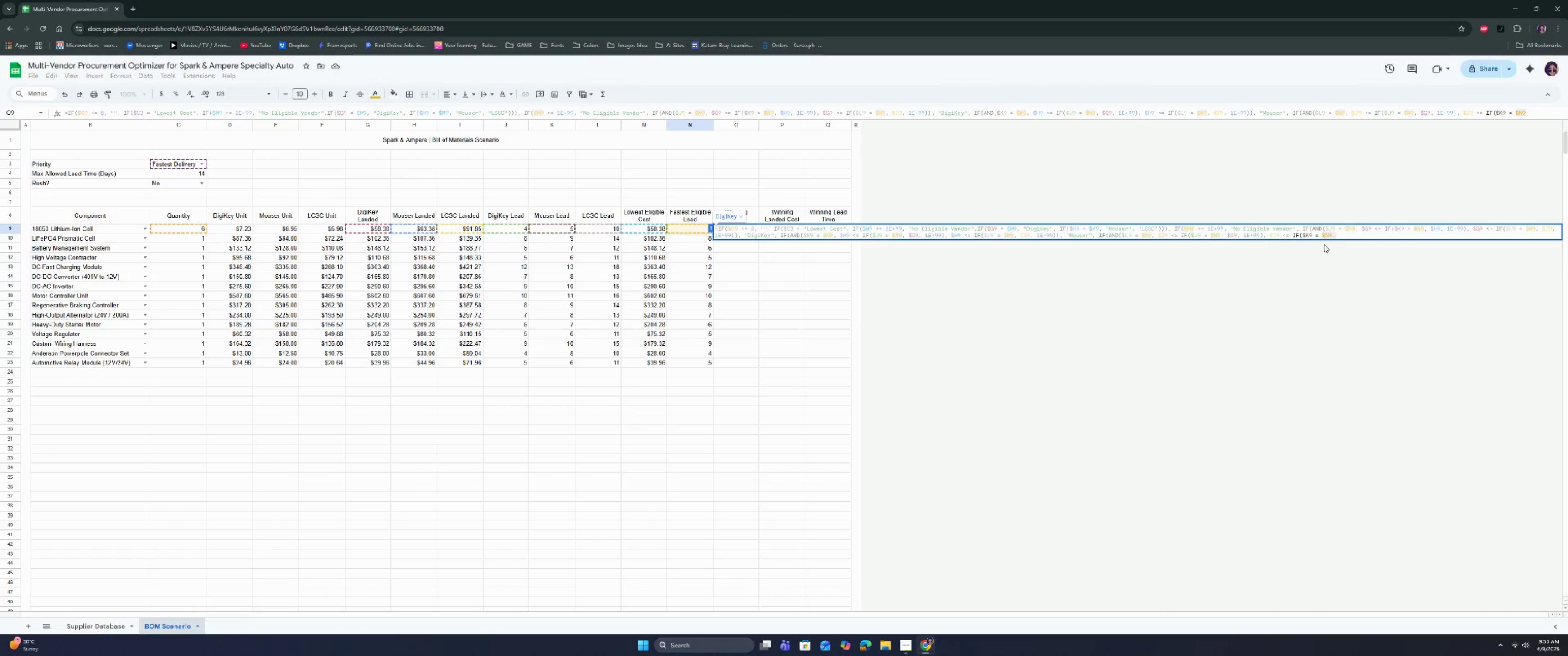 
key(Space)
 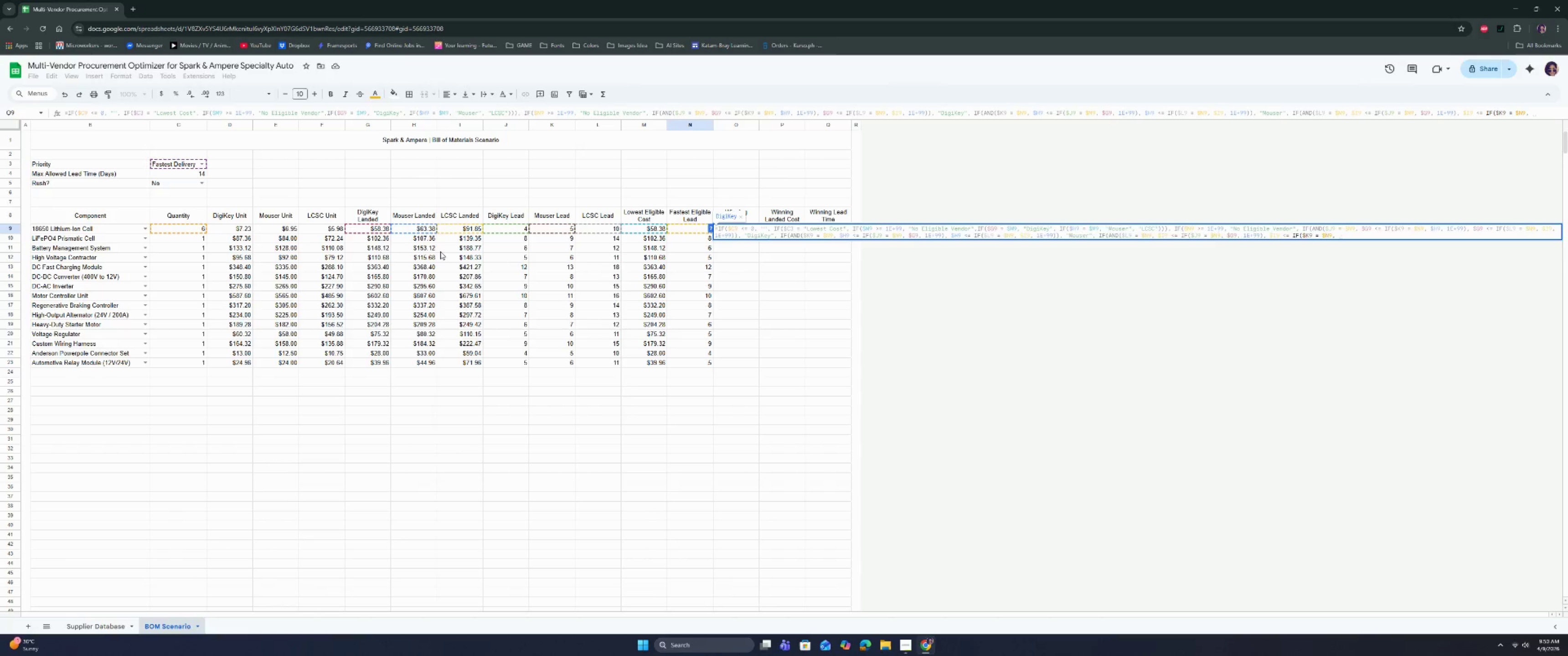 
left_click([413, 226])
 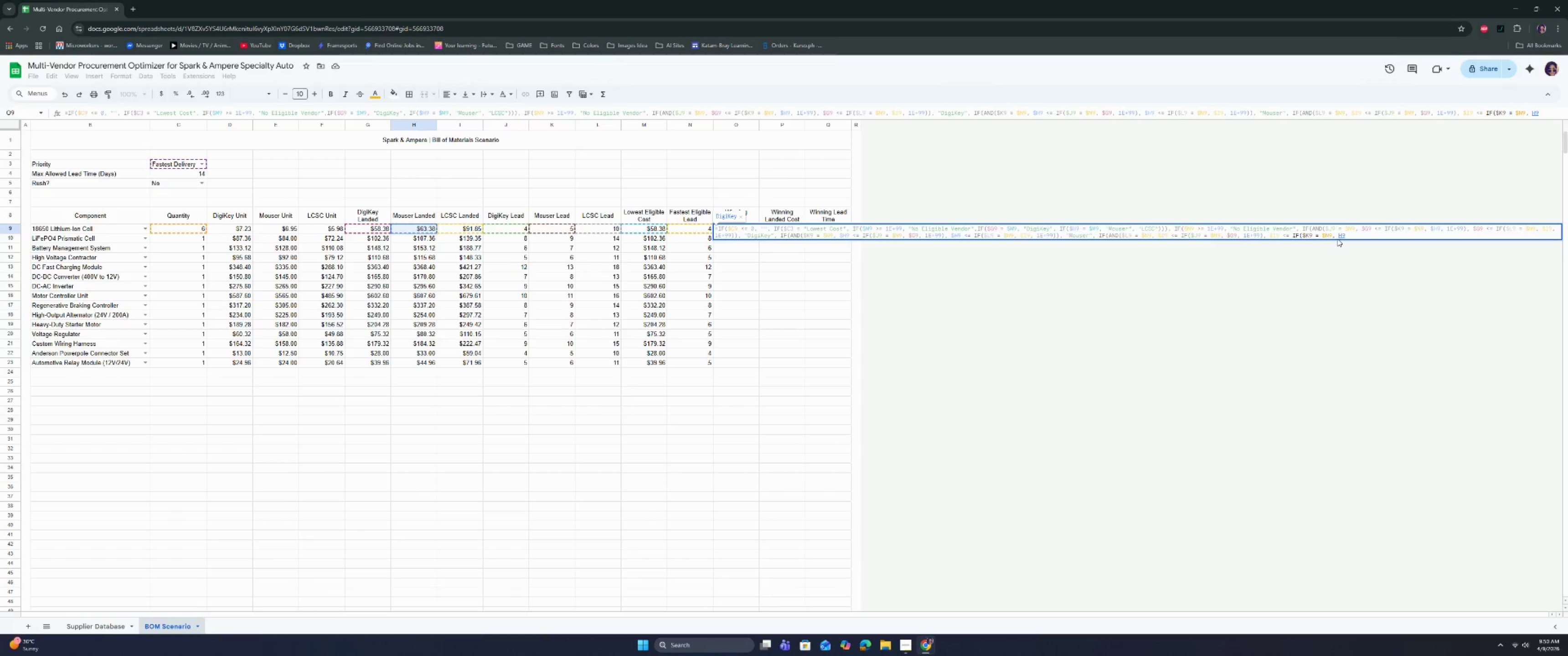 
left_click([1337, 235])
 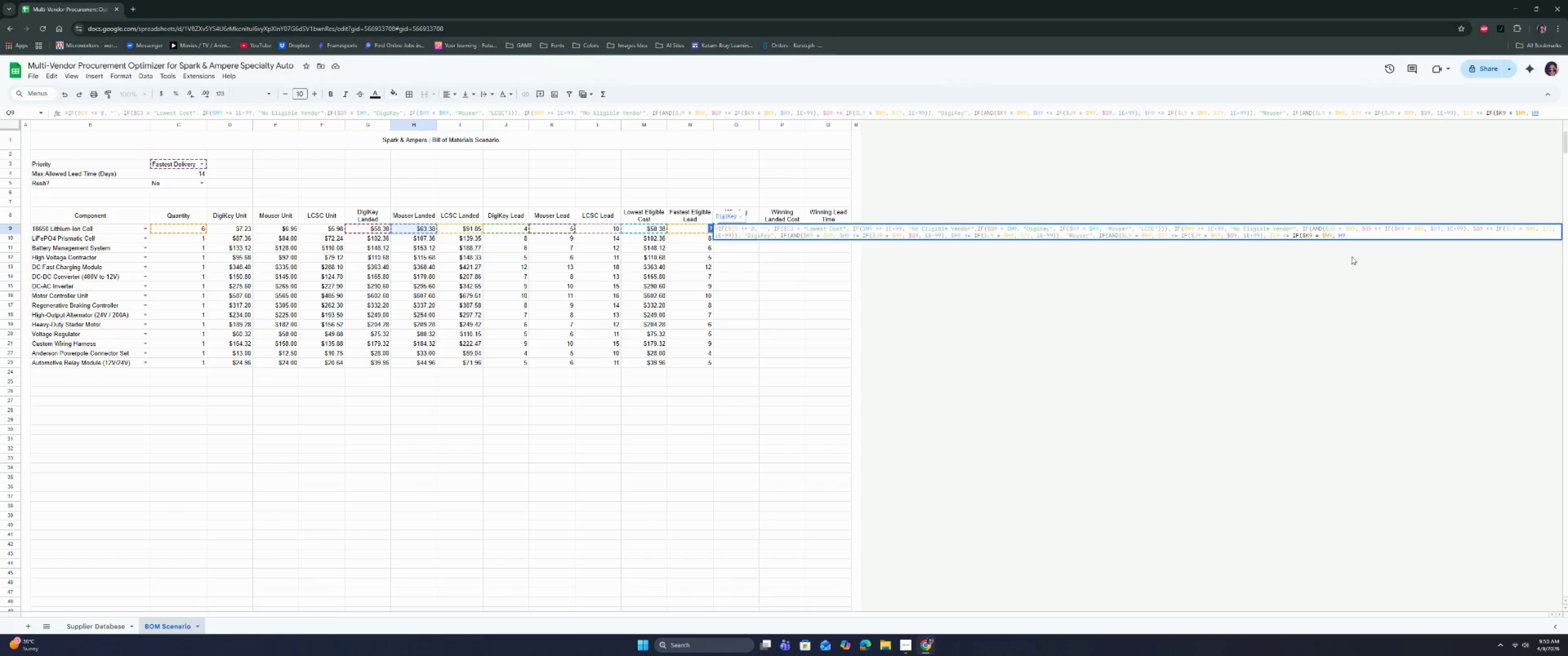 
key(Shift+ShiftRight)
 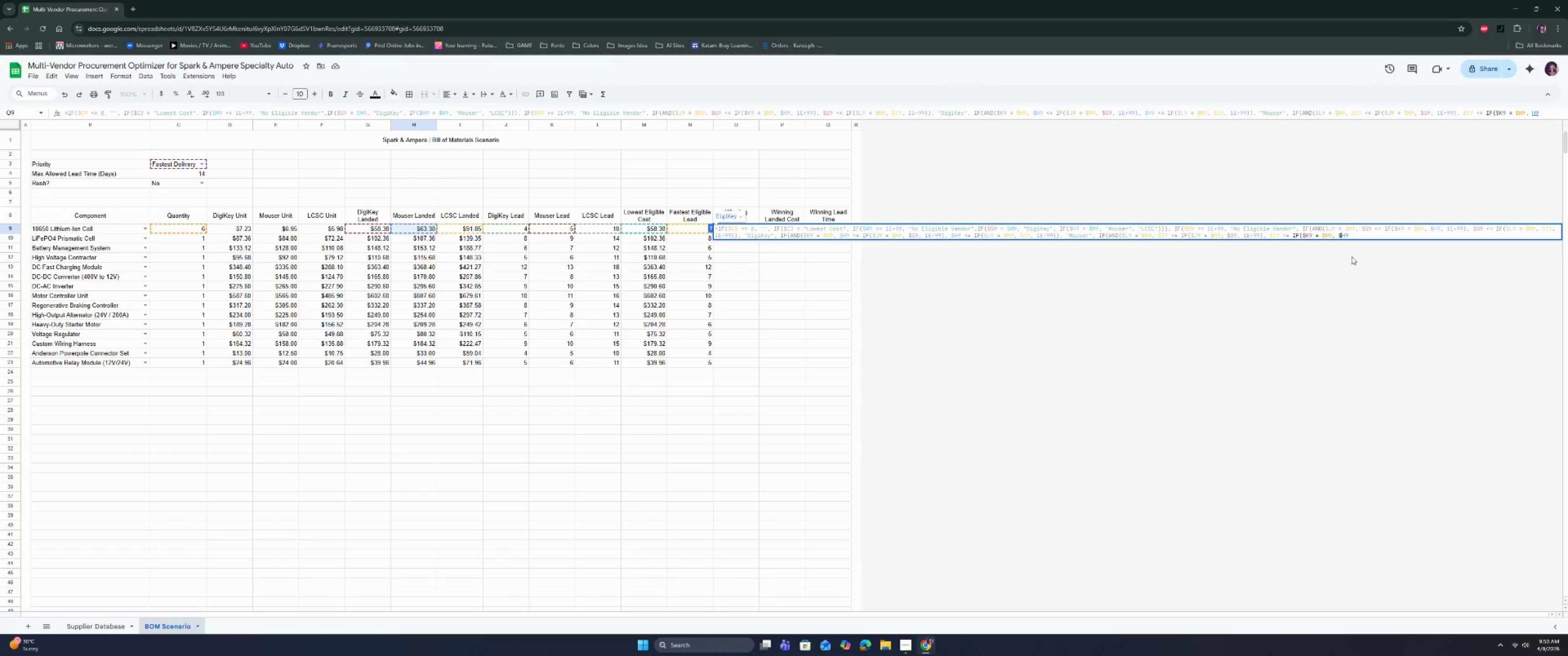 
key(Shift+4)
 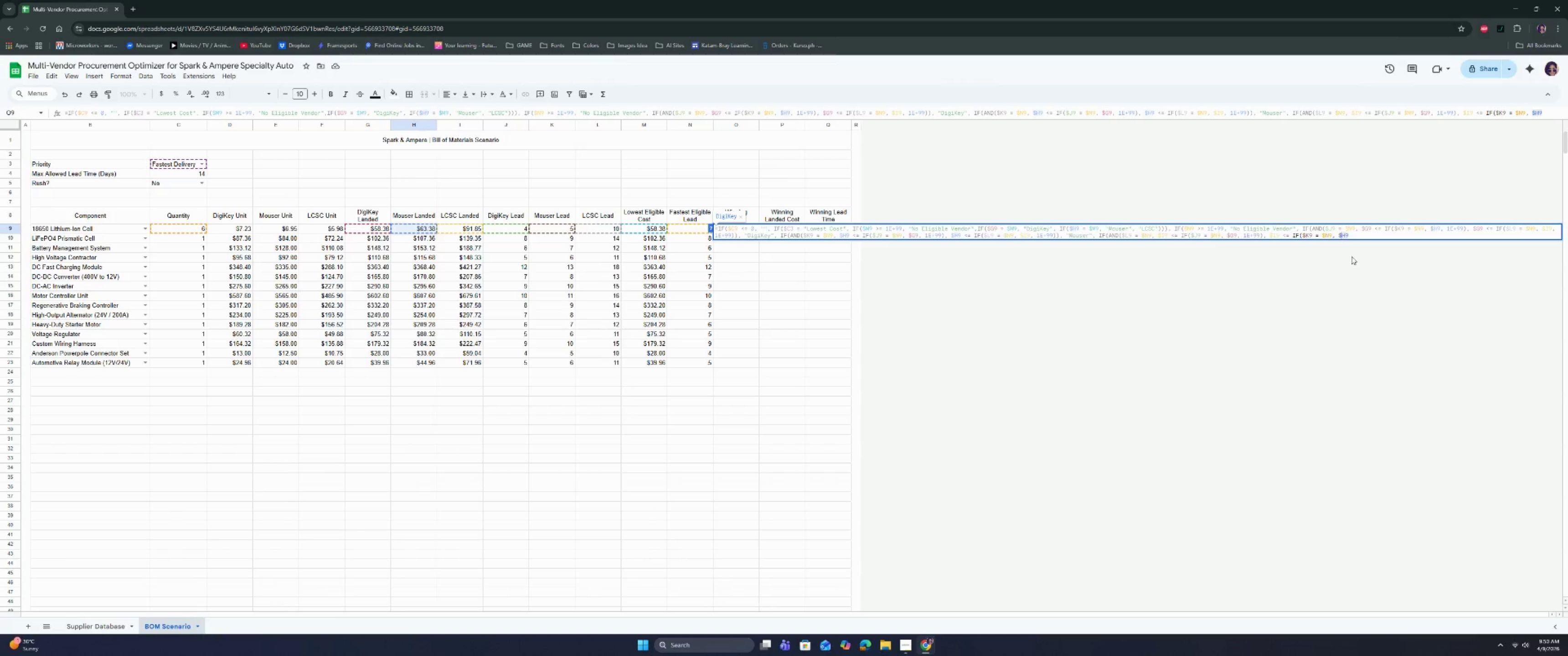 
key(ArrowRight)
 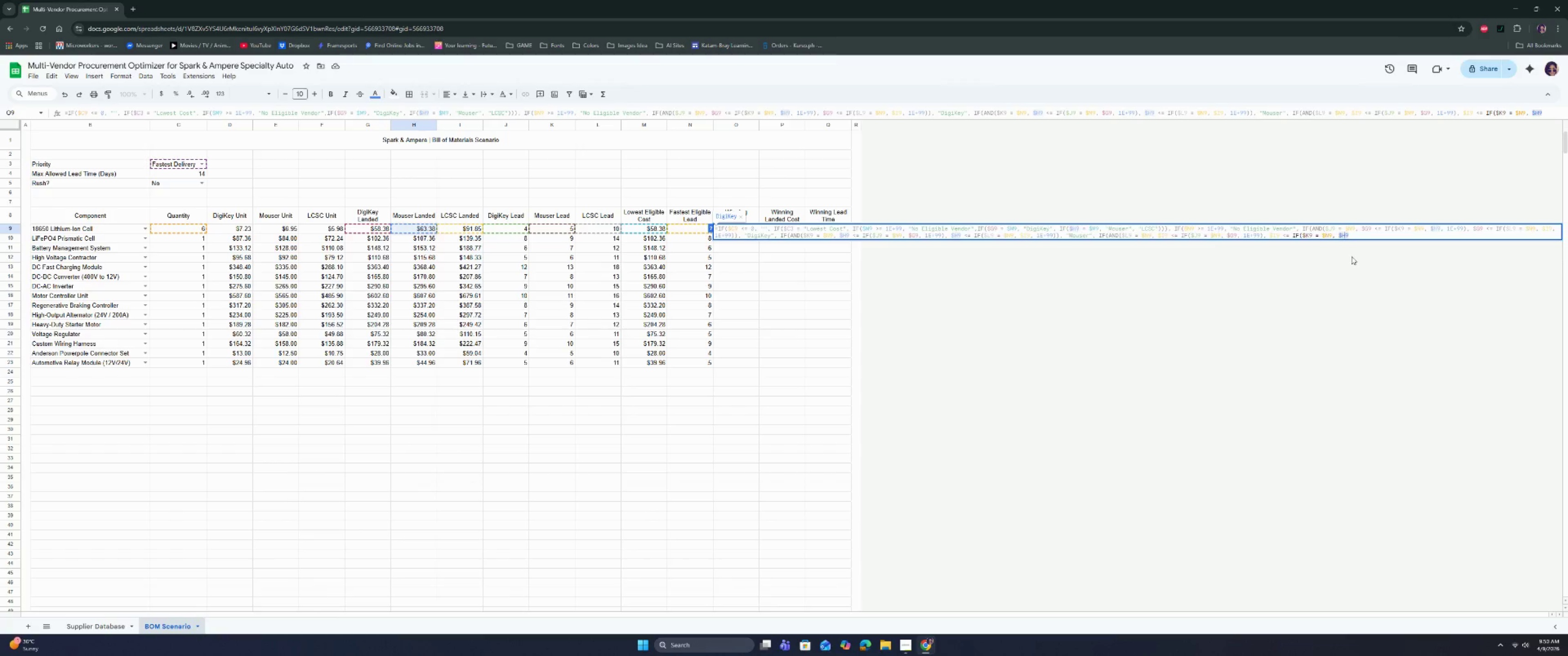 
key(ArrowRight)
 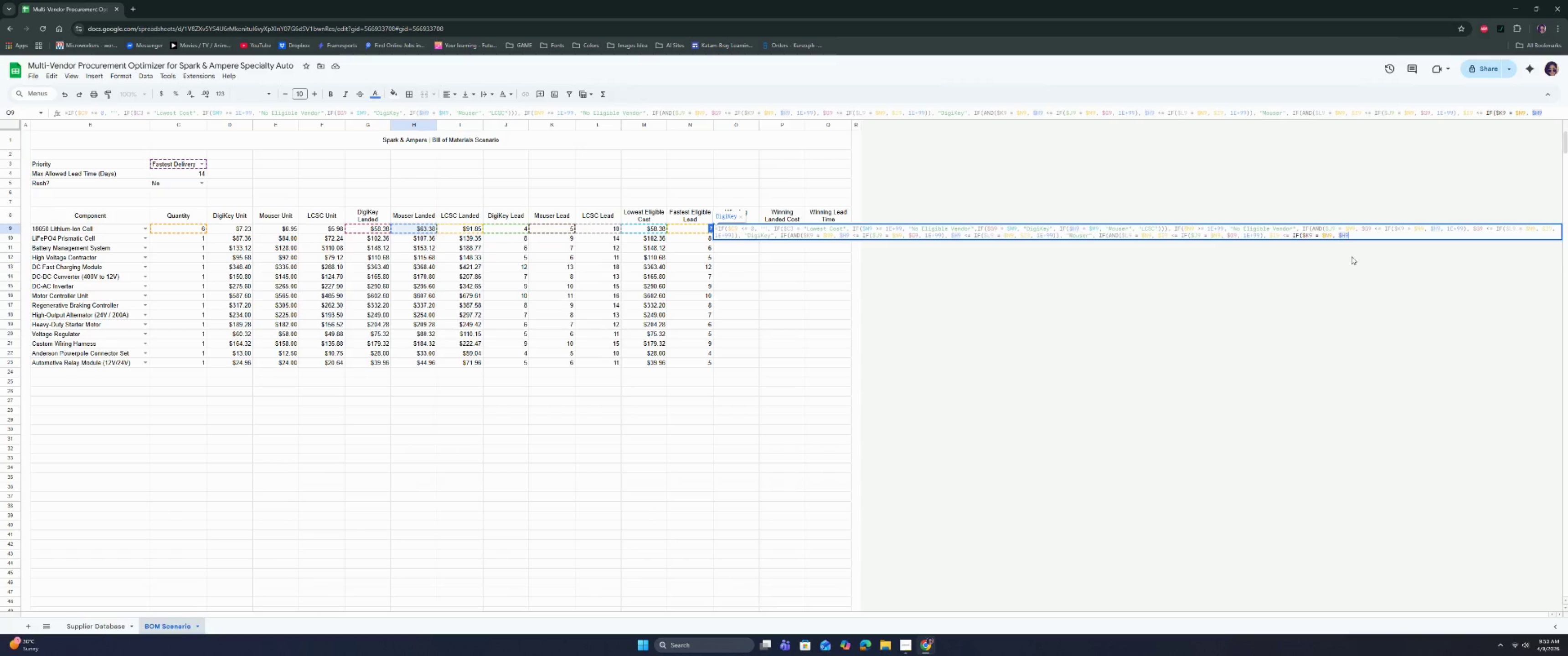 
type(, 1e+99)), "lcsc", "")
 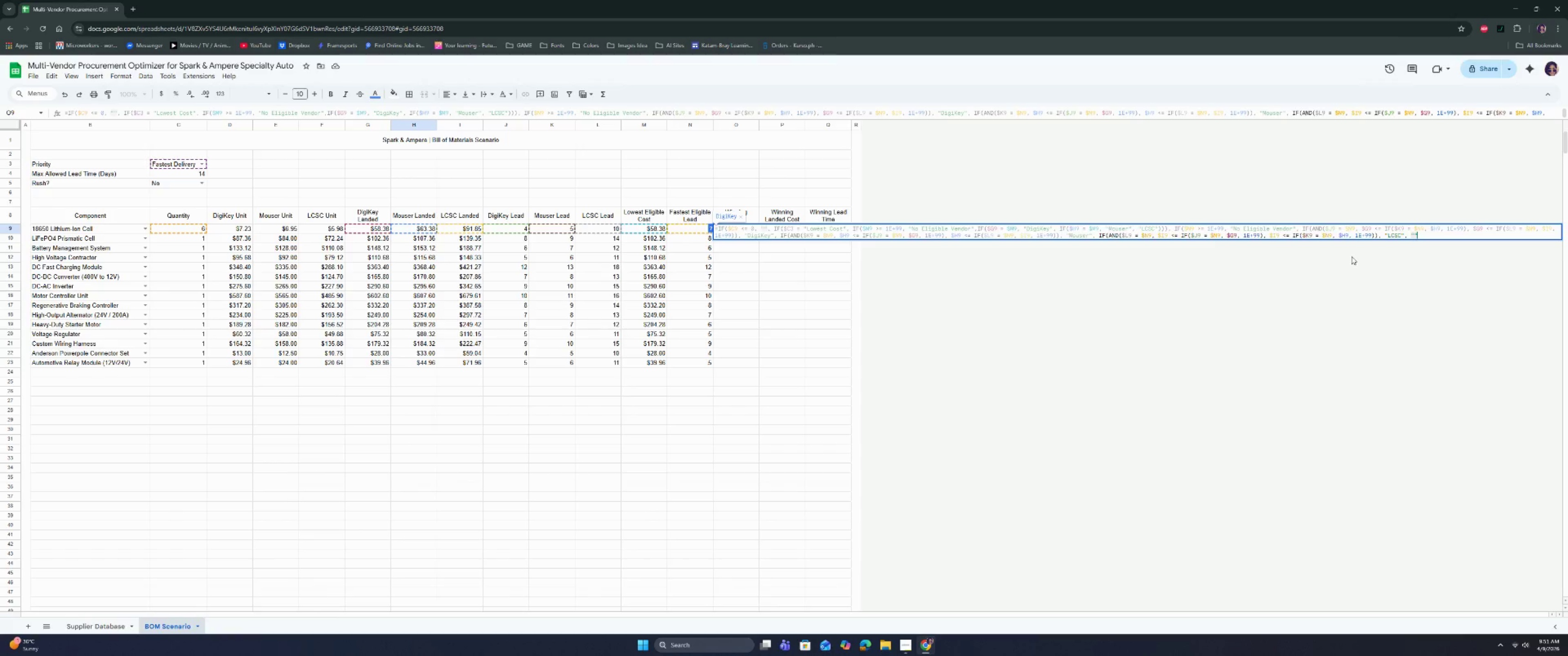 
hold_key(key=ShiftRight, duration=1.5)
 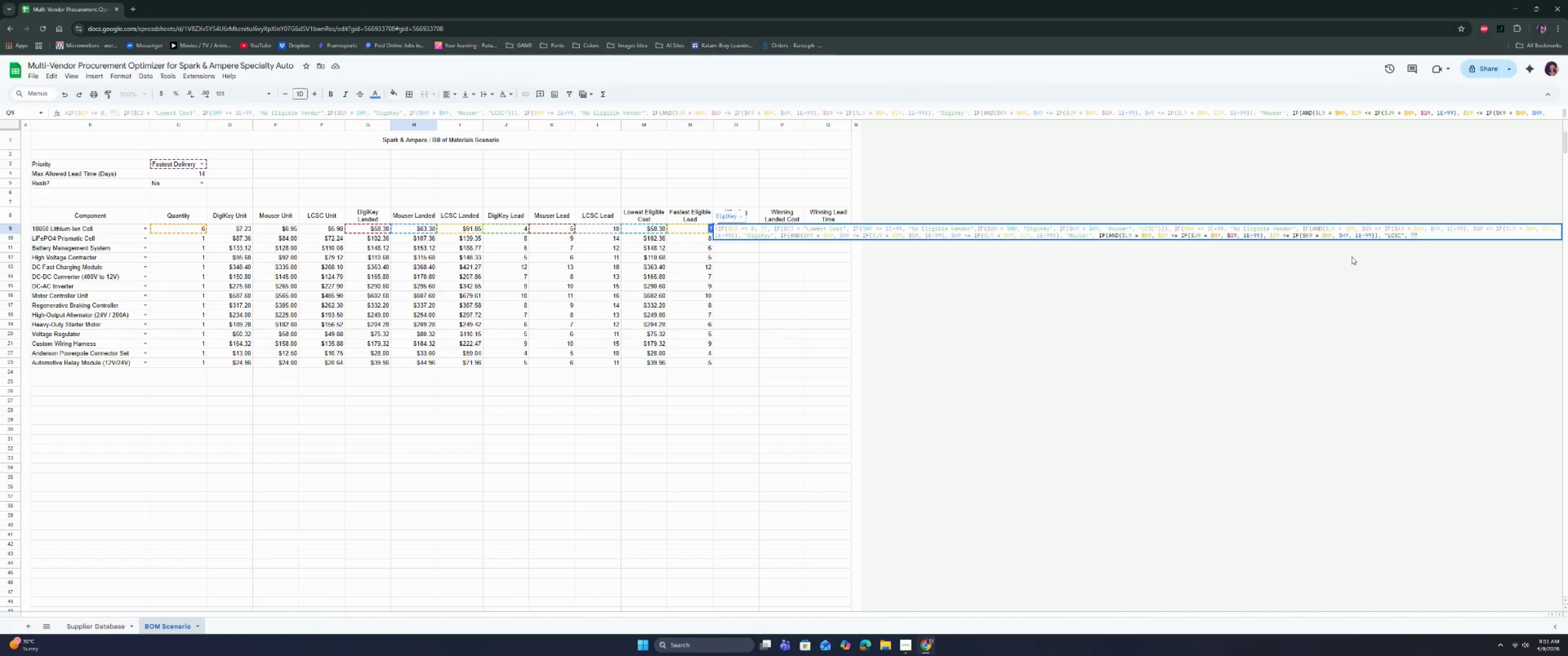 
hold_key(key=ShiftRight, duration=1.52)
 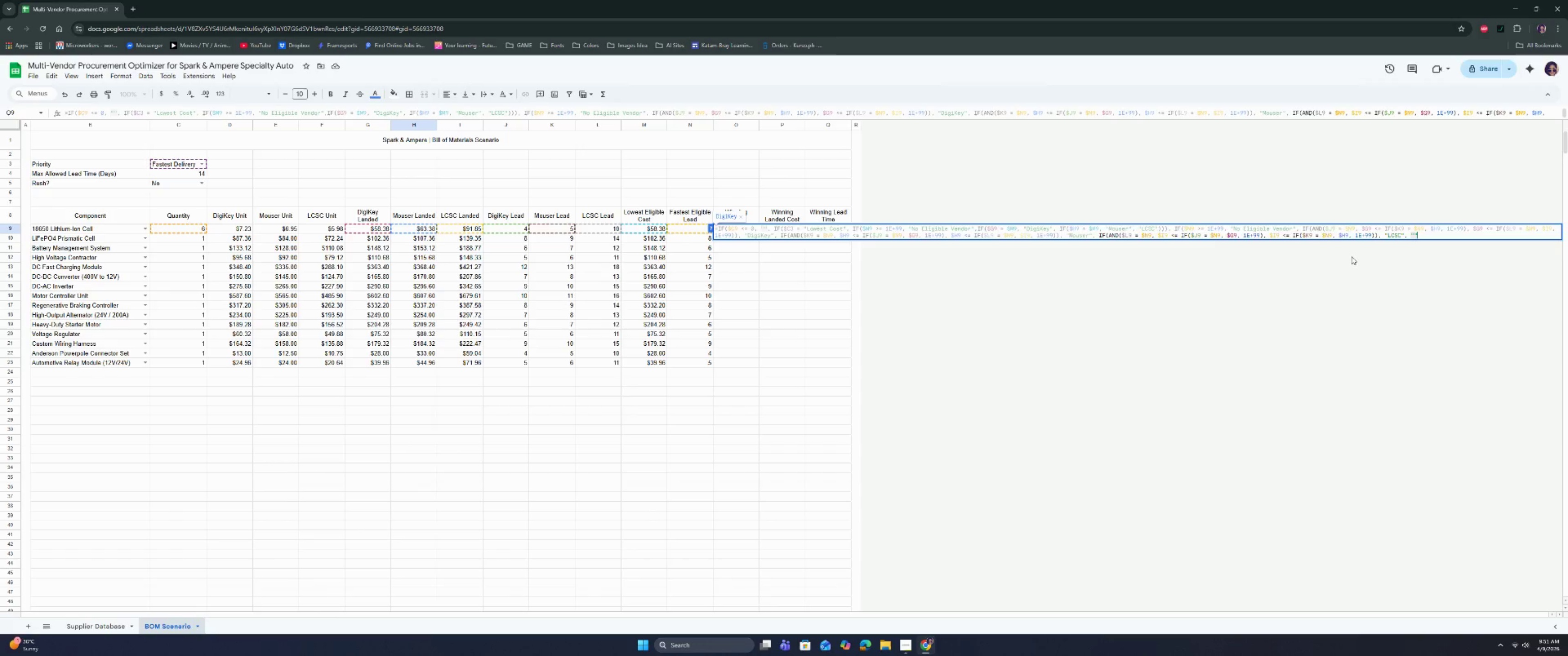 
hold_key(key=ShiftRight, duration=1.51)
 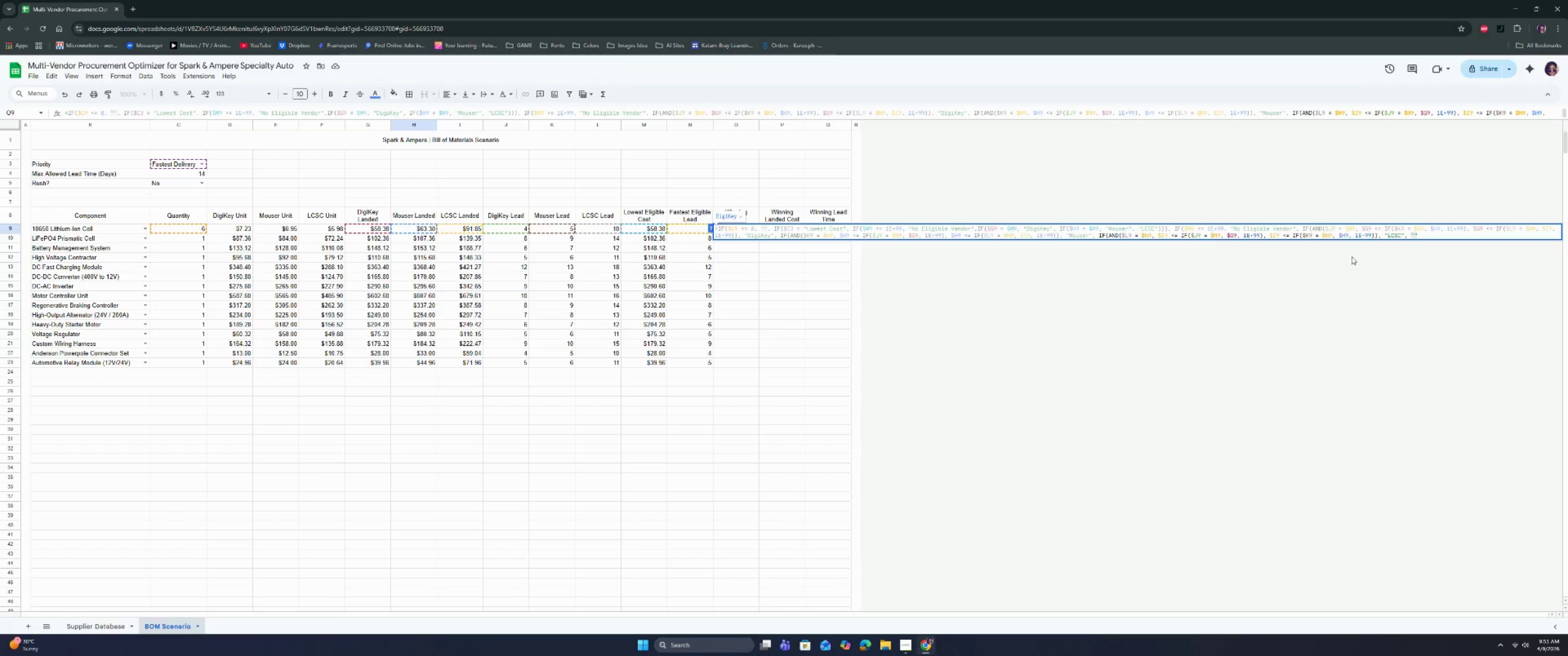 
type()))))))
 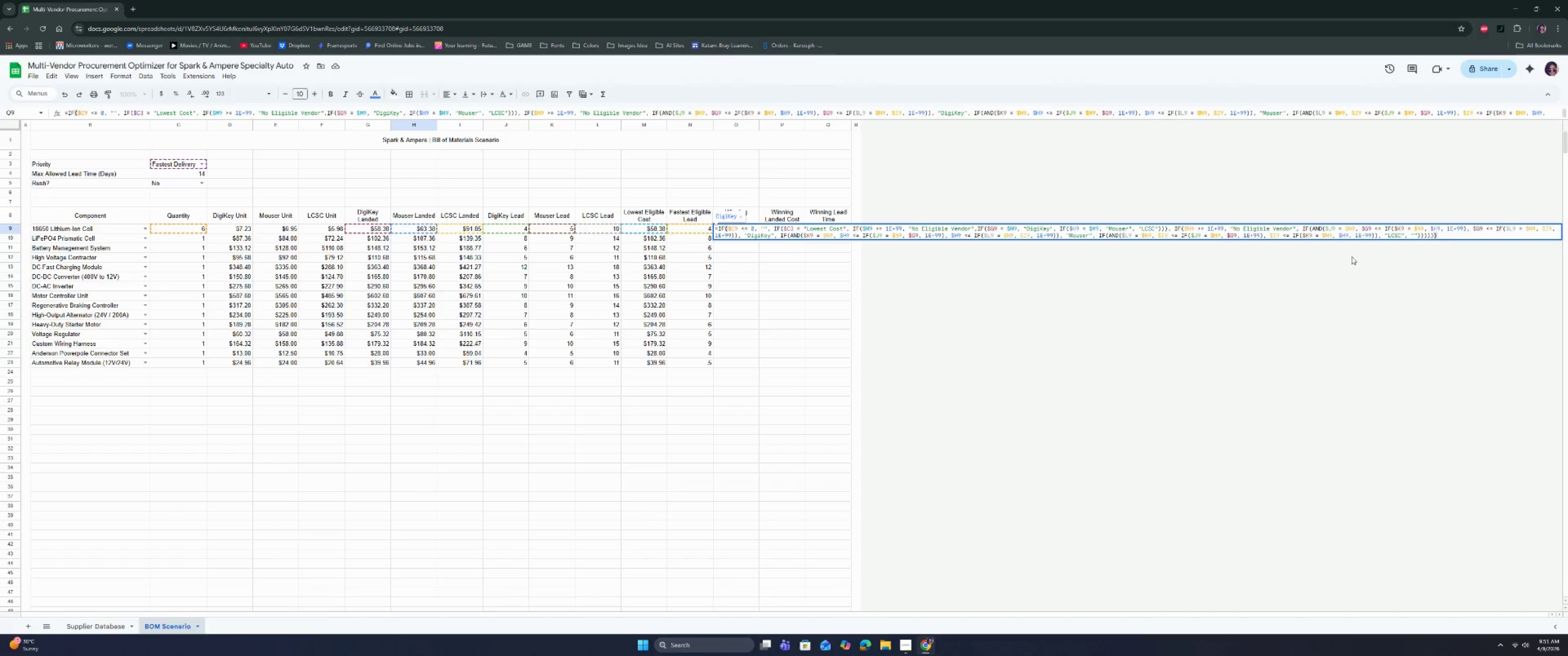 
key(Enter)
 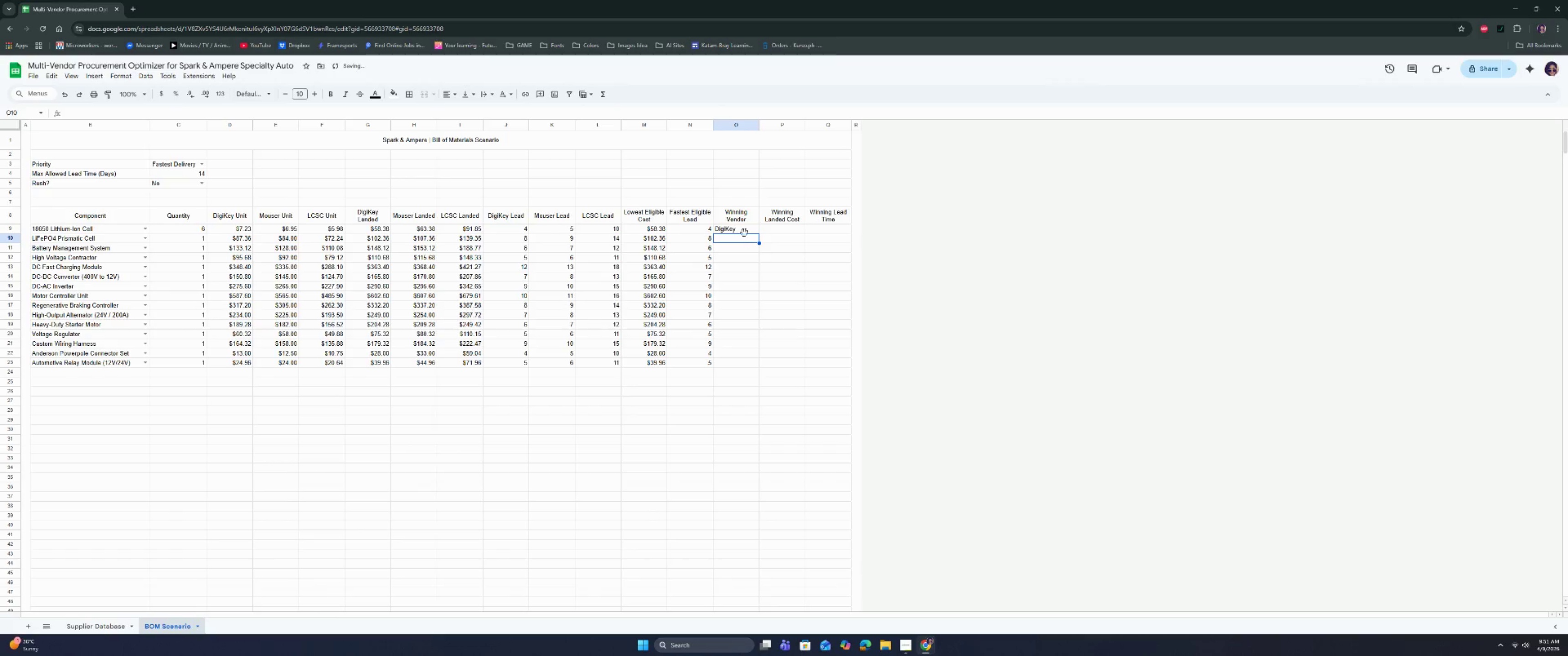 
double_click([754, 230])
 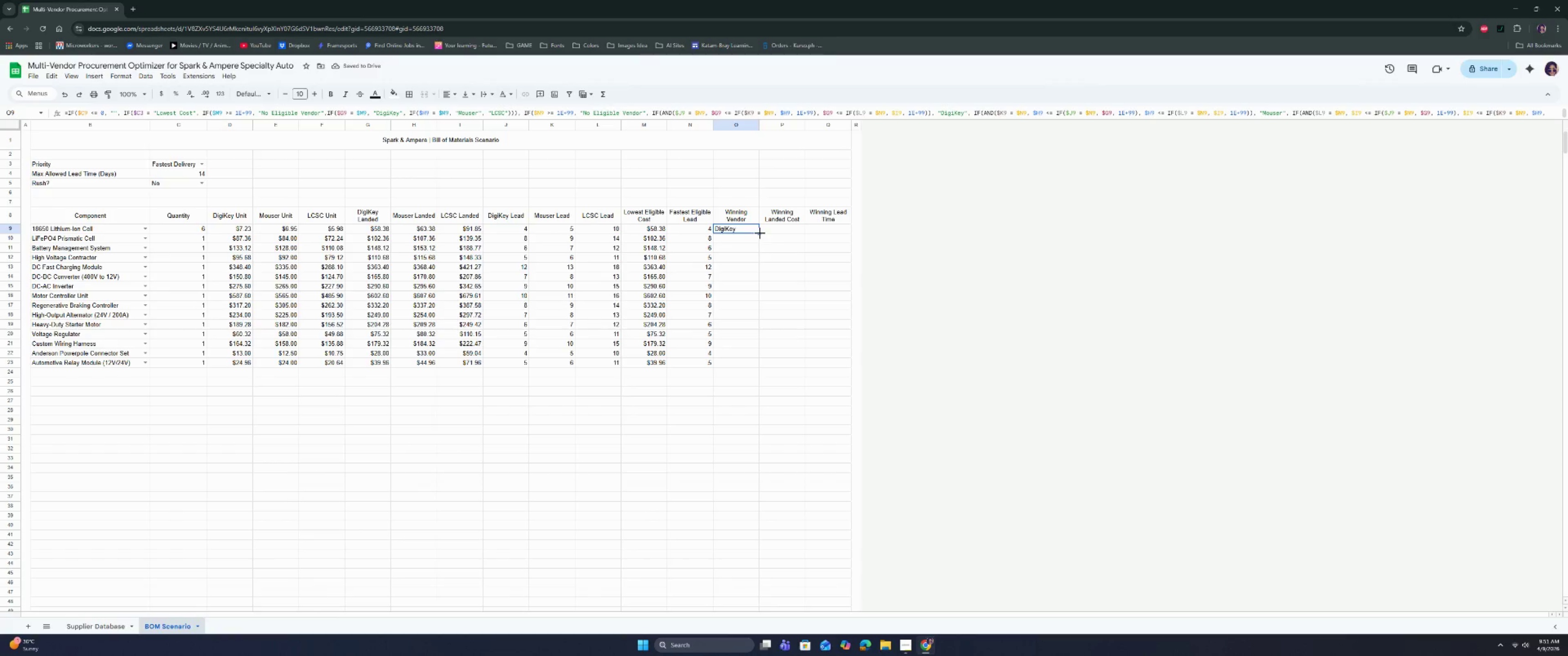 
left_click_drag(start_coordinate=[760, 233], to_coordinate=[732, 368])
 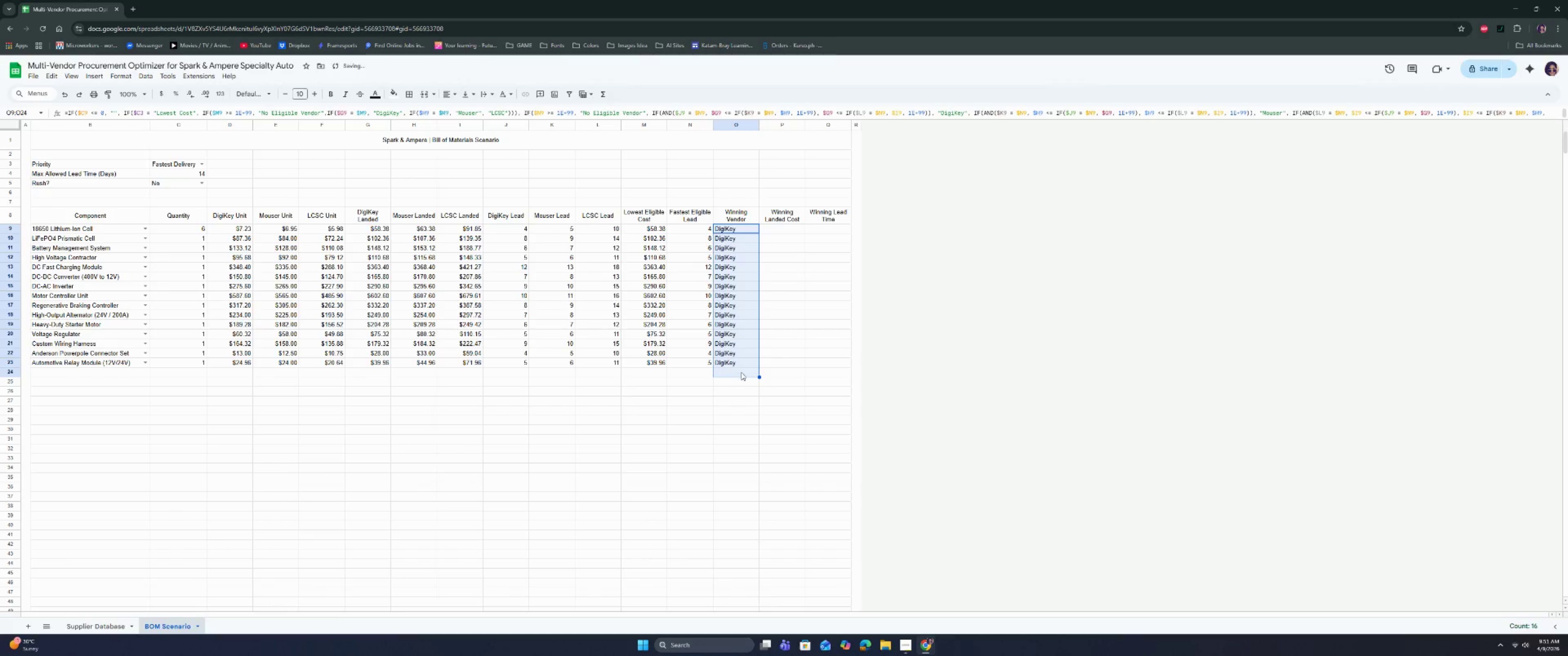 
double_click([744, 370])
 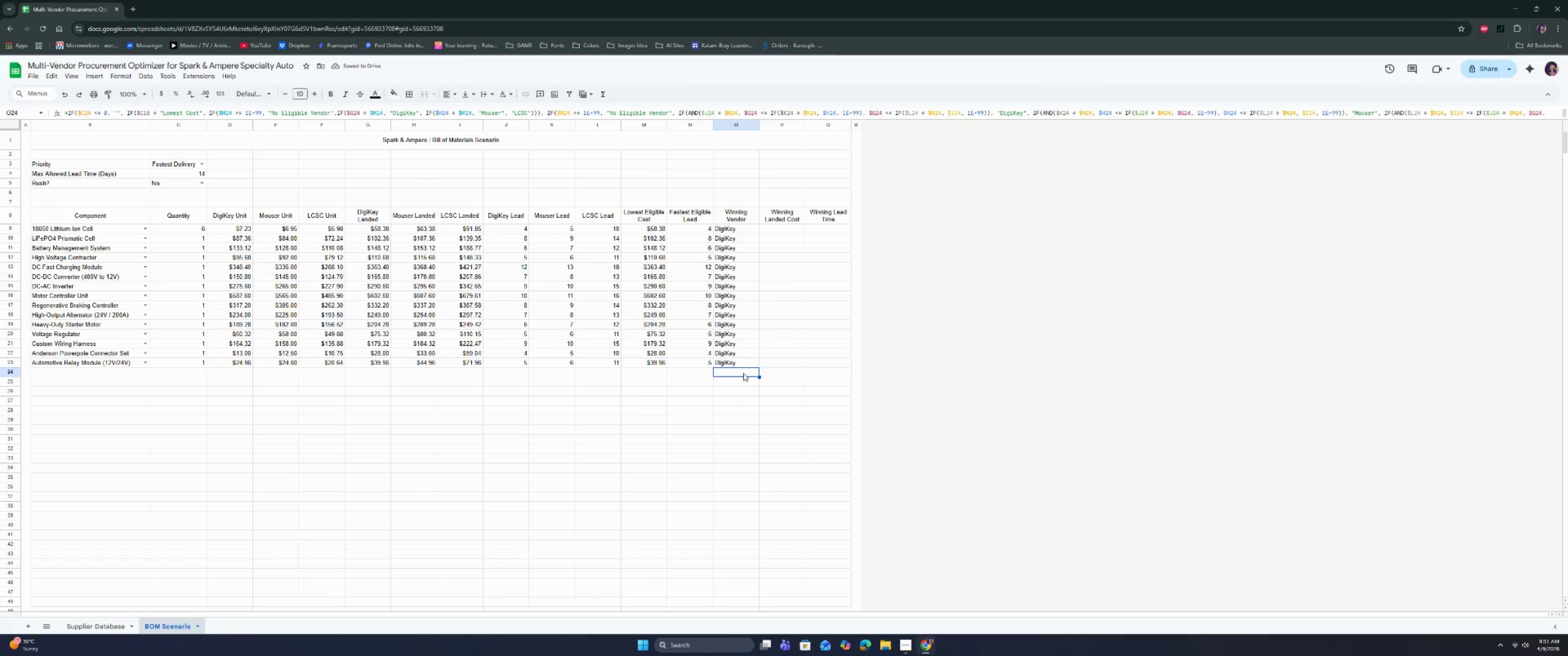 
key(Backspace)
 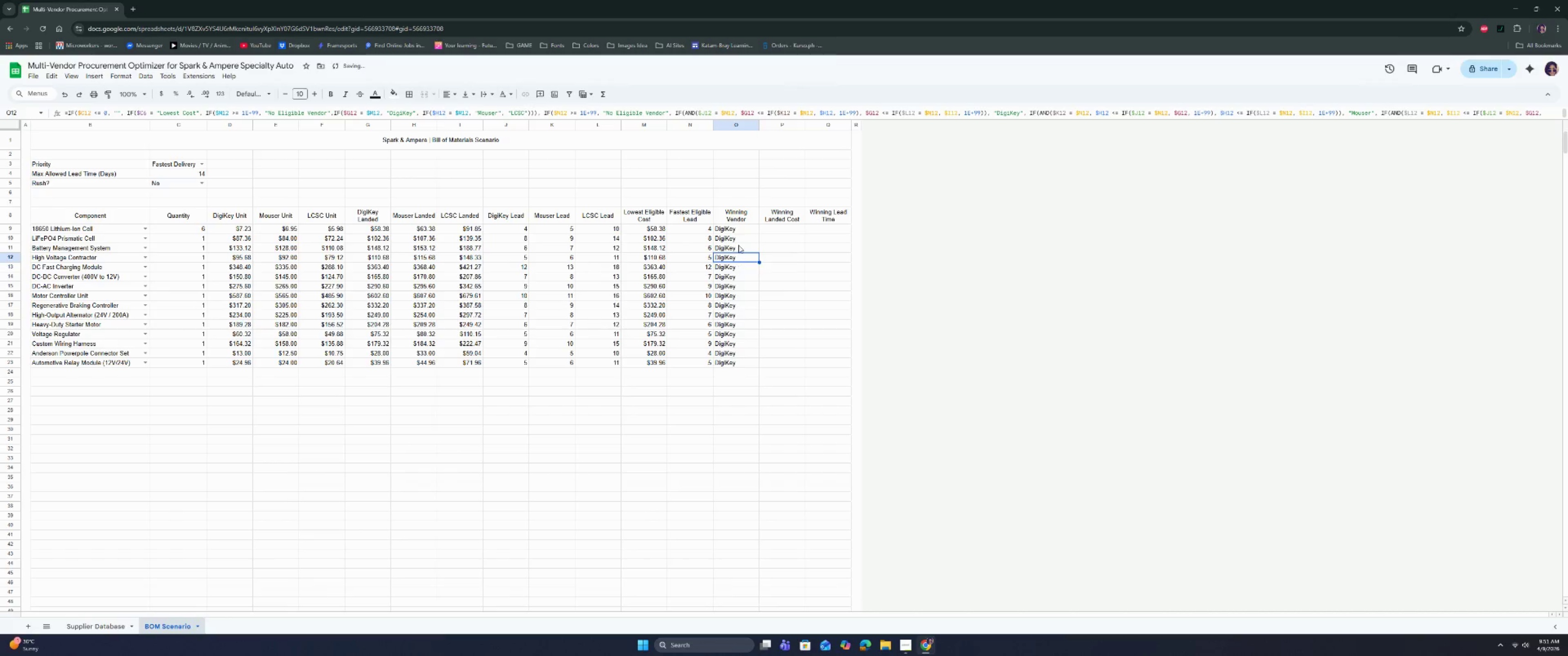 
left_click([735, 228])
 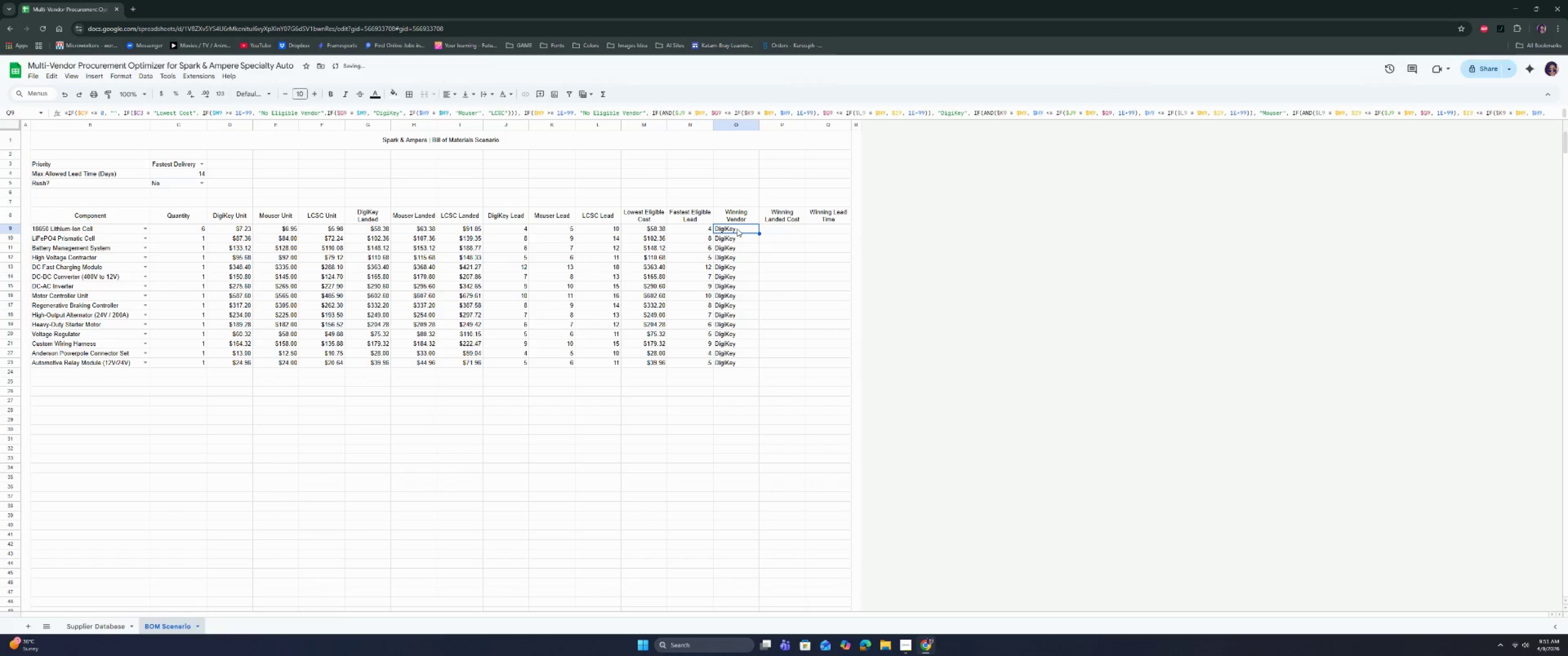 
left_click_drag(start_coordinate=[737, 229], to_coordinate=[738, 365])
 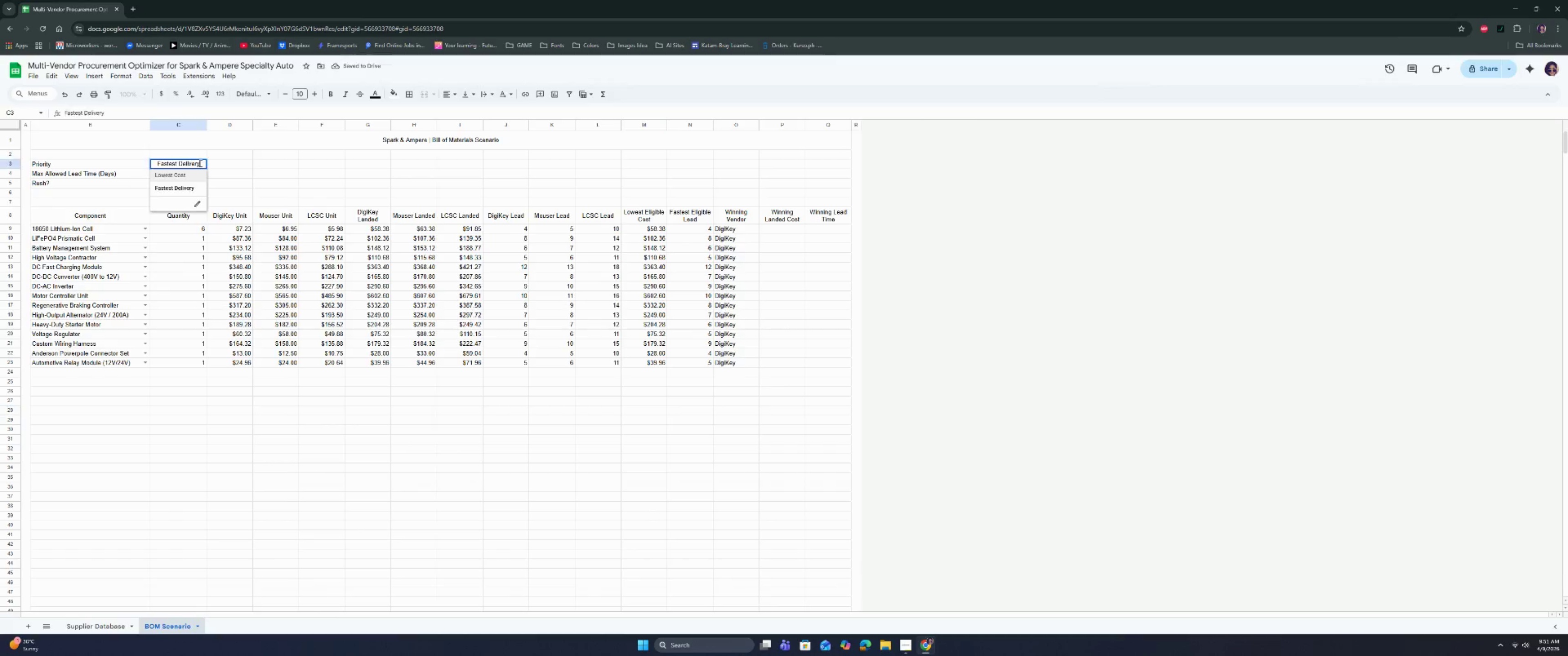 
left_click([188, 188])
 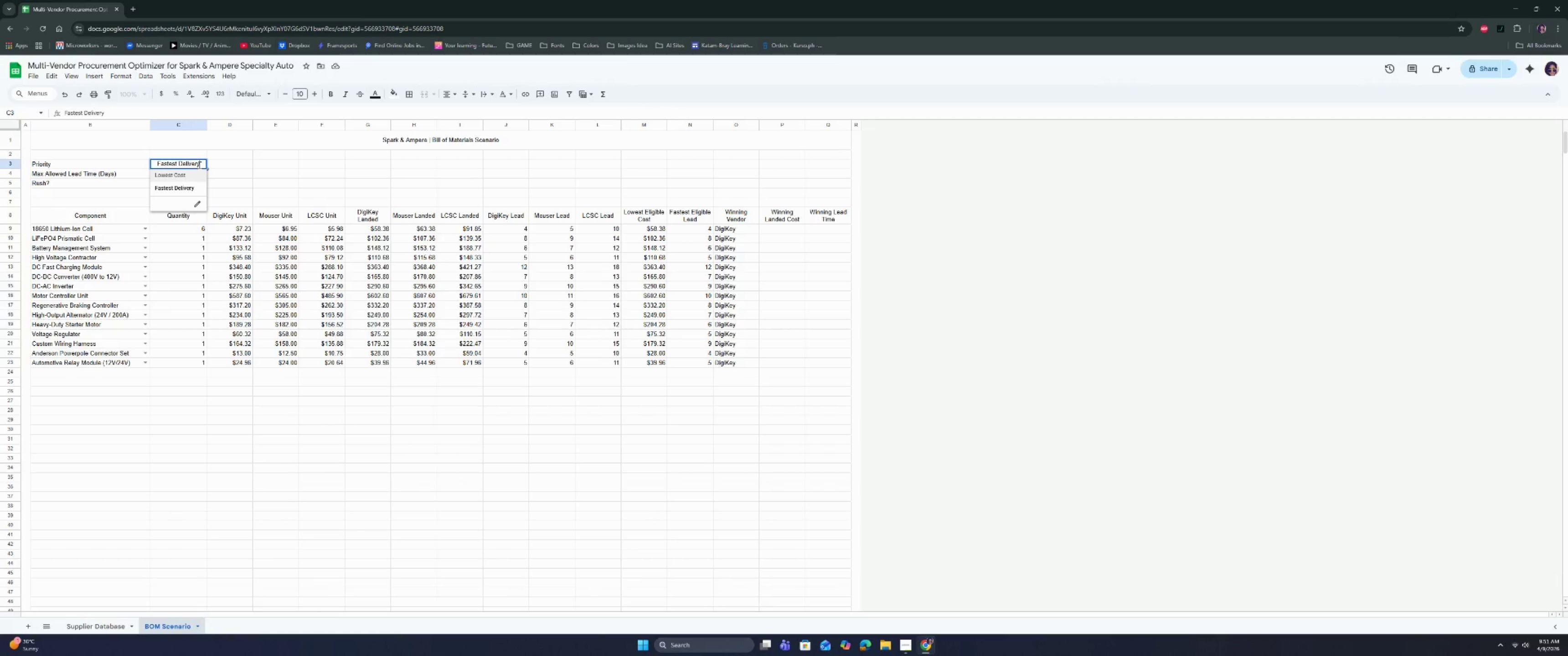 
double_click([185, 177])
 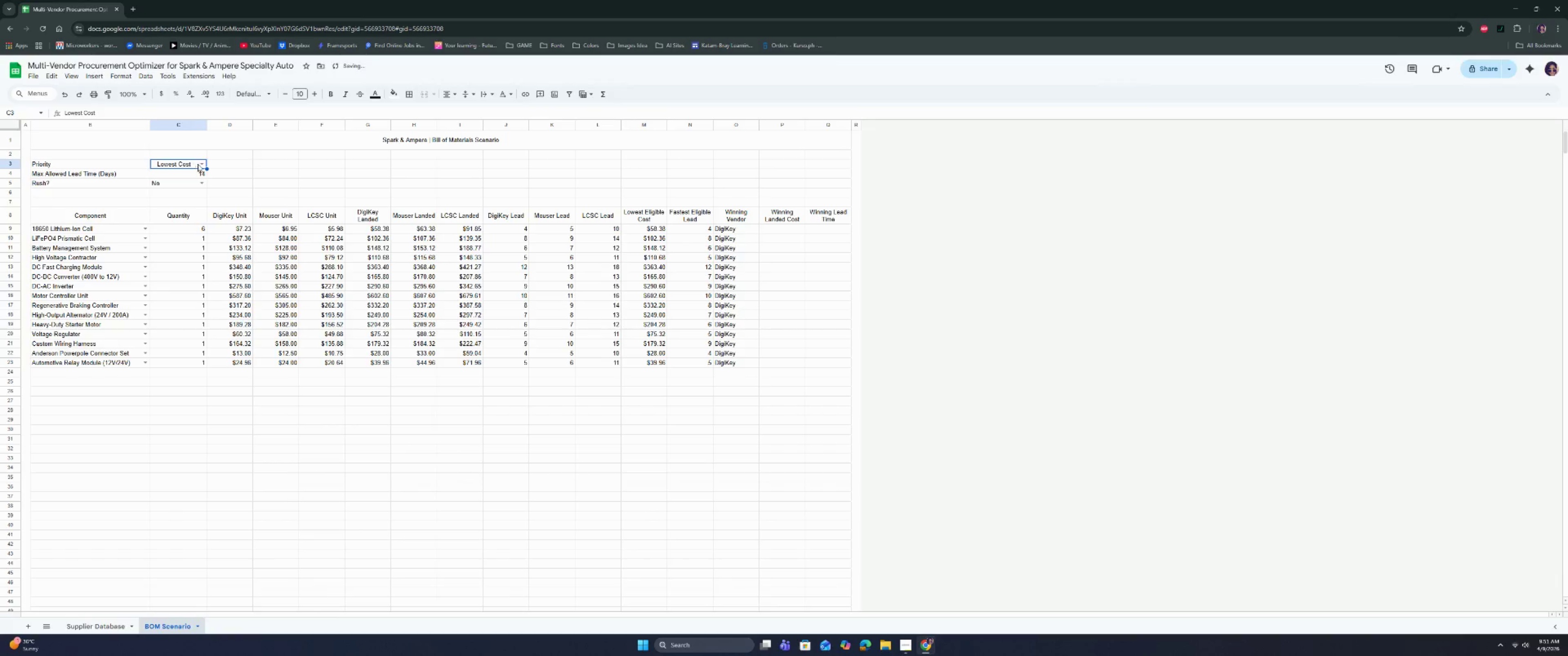 
left_click([204, 163])
 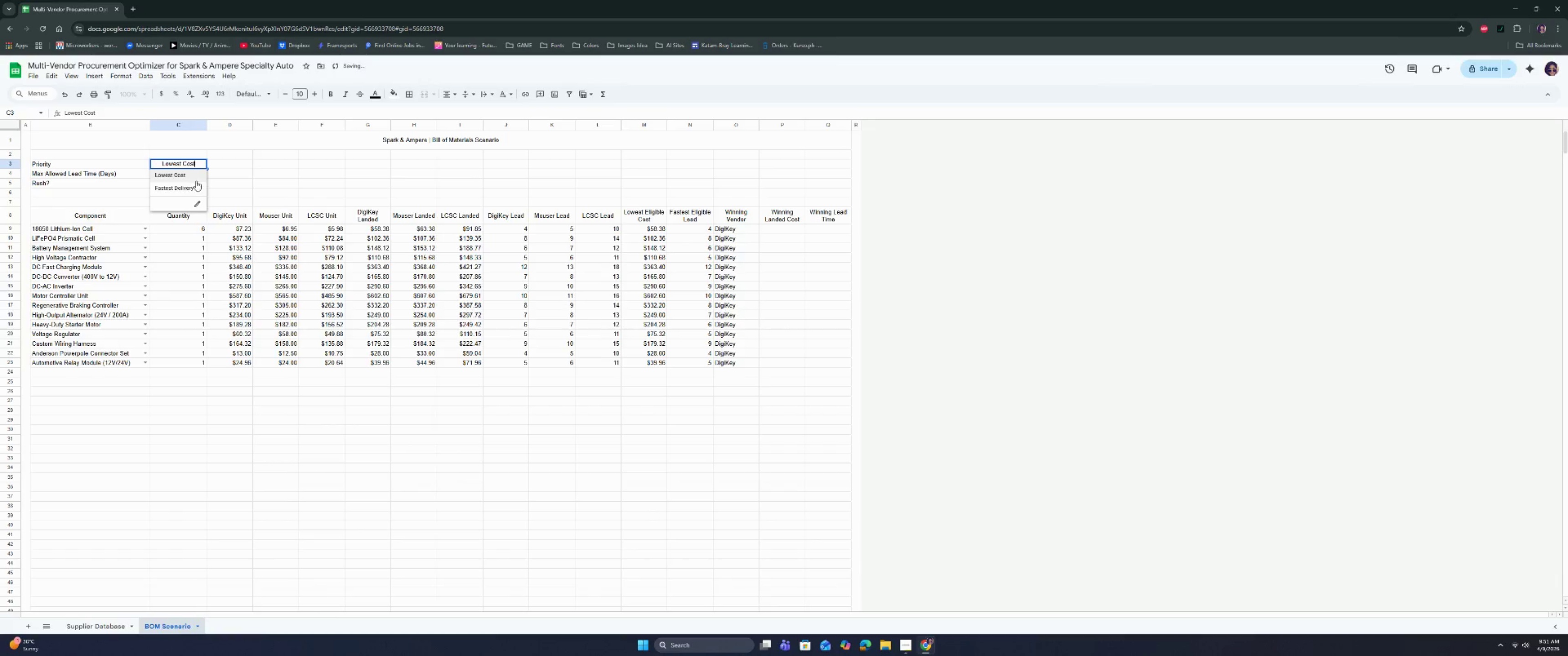 
left_click([191, 189])
 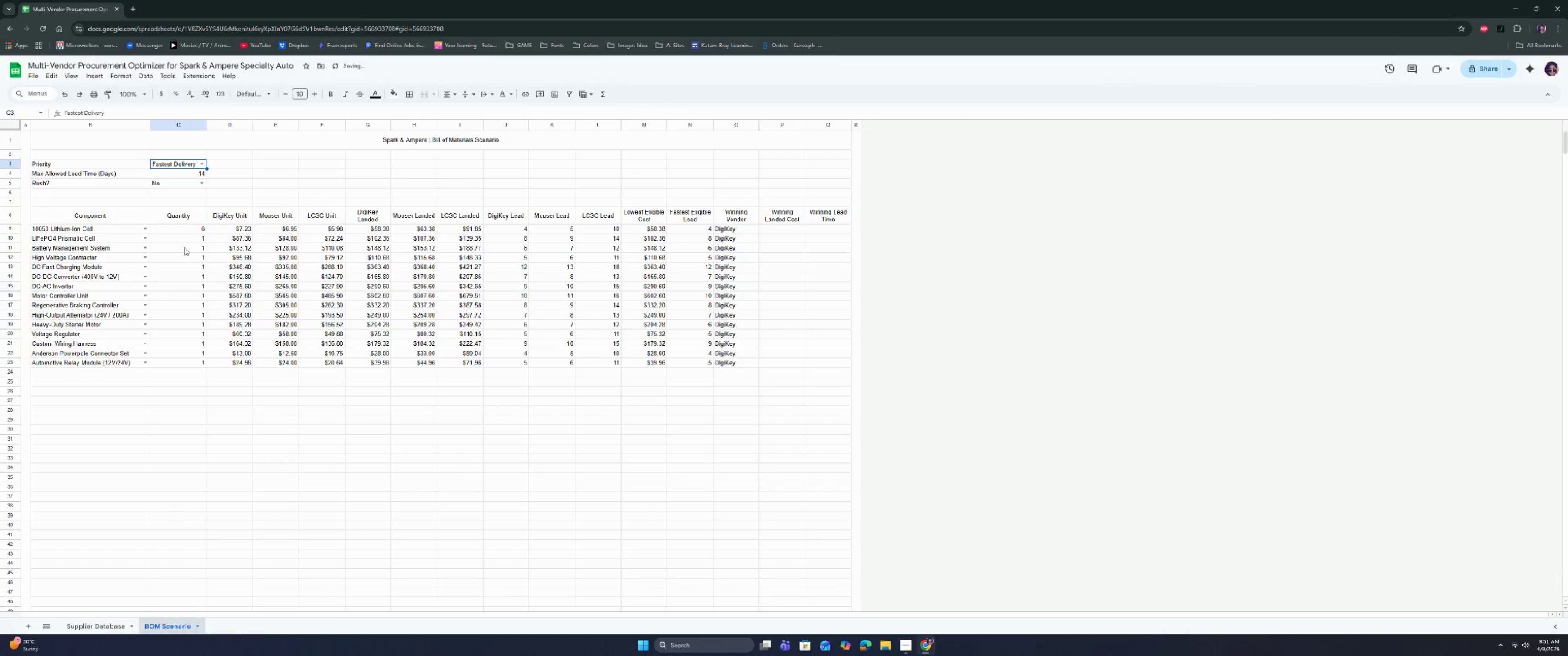 
left_click([188, 253])
 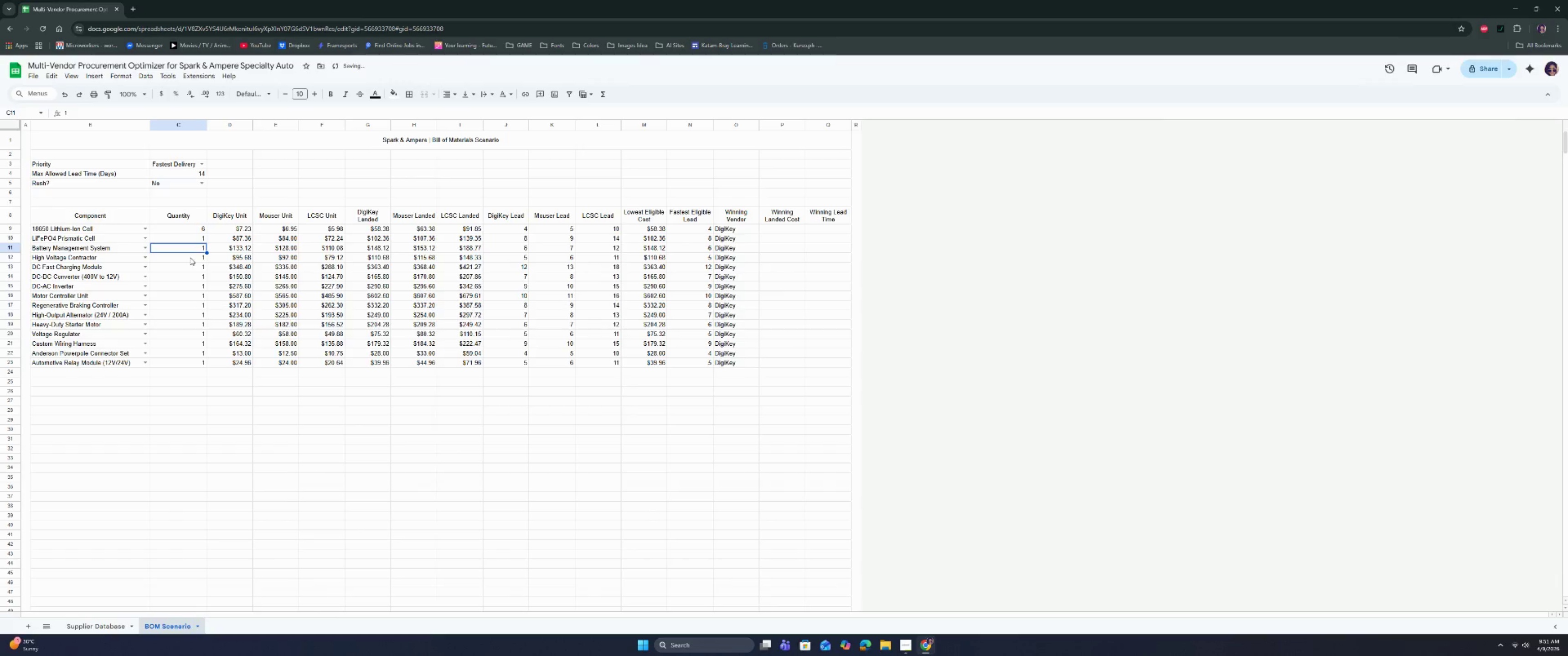 
key(1)
 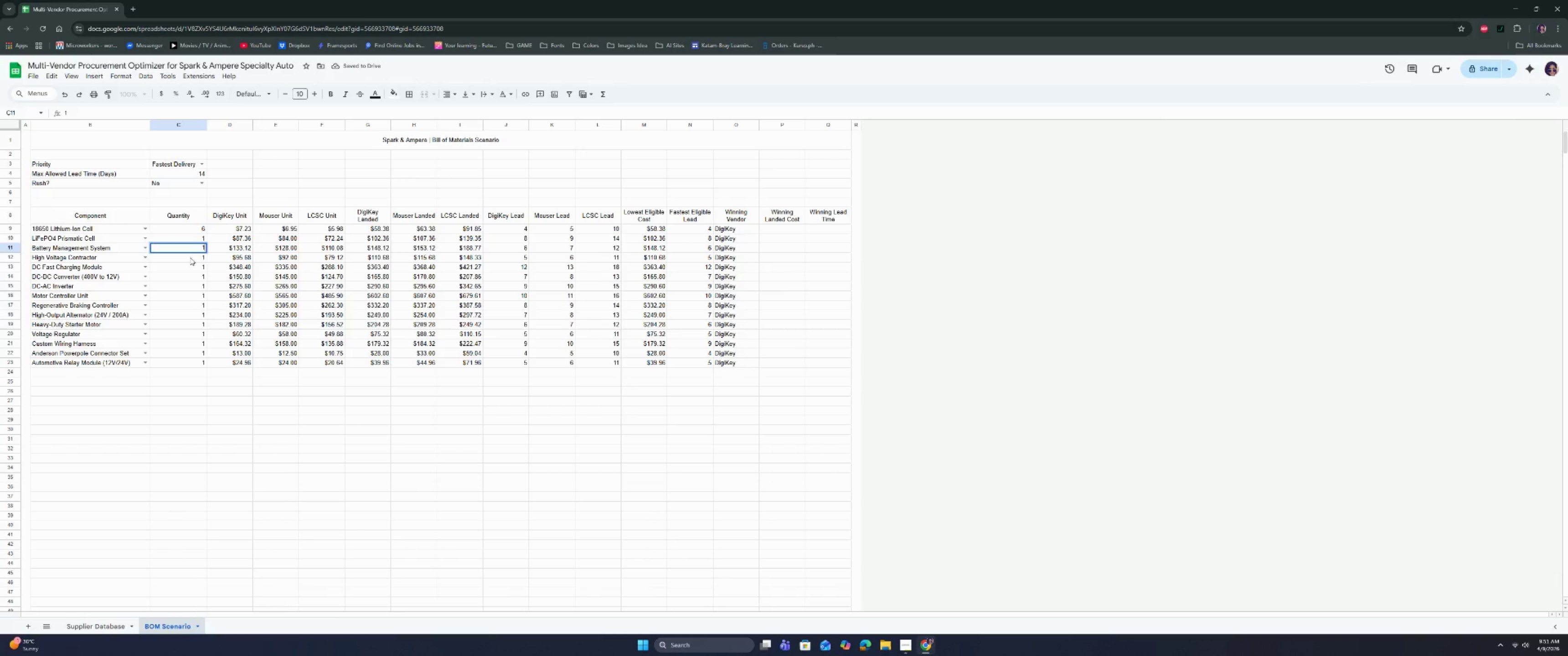 
key(Enter)
 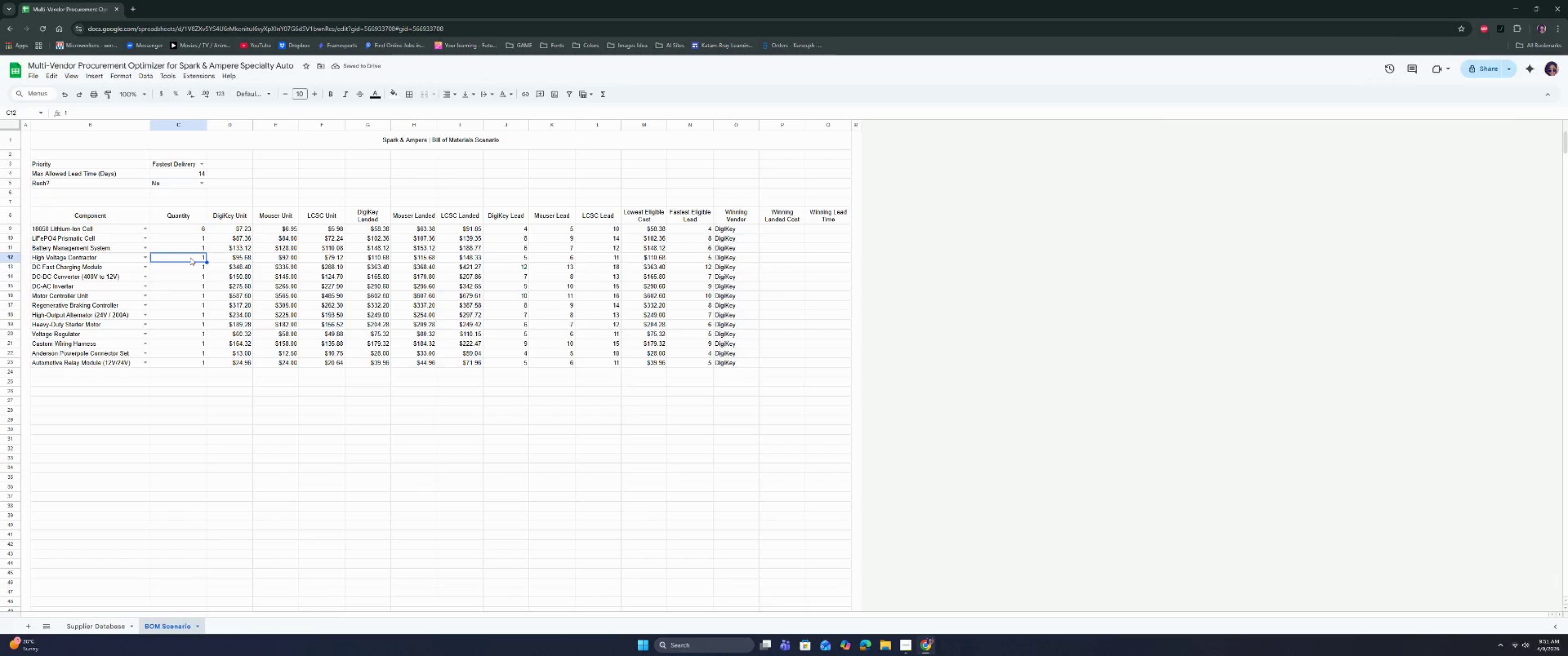 
key(2)
 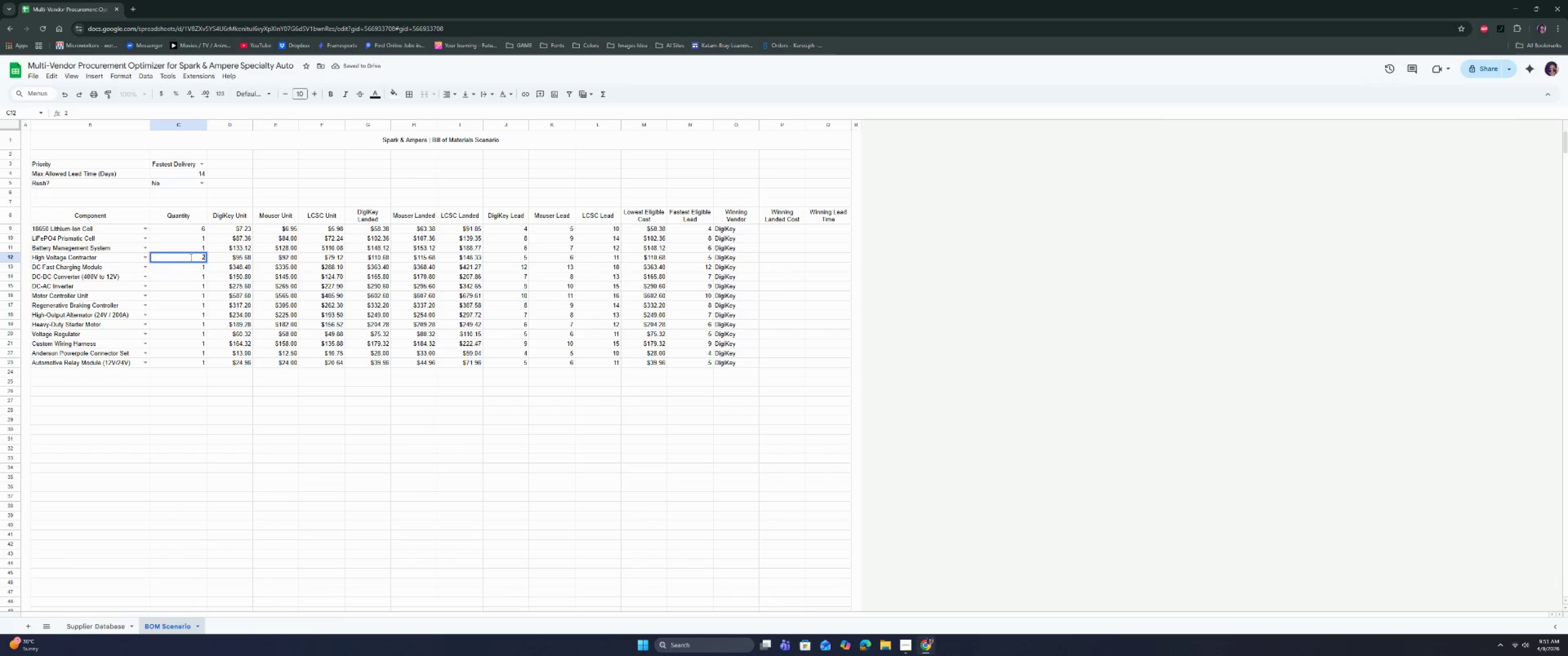 
key(Enter)
 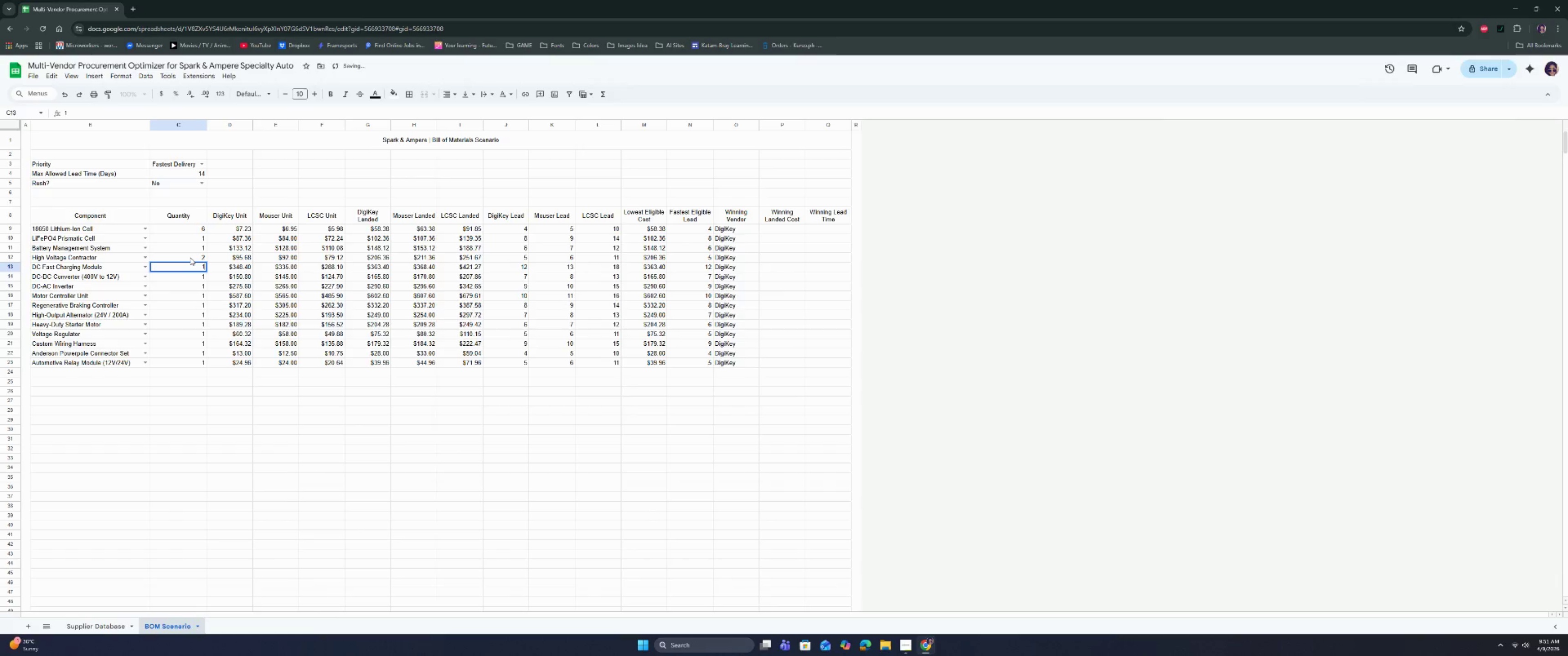 
key(Enter)
 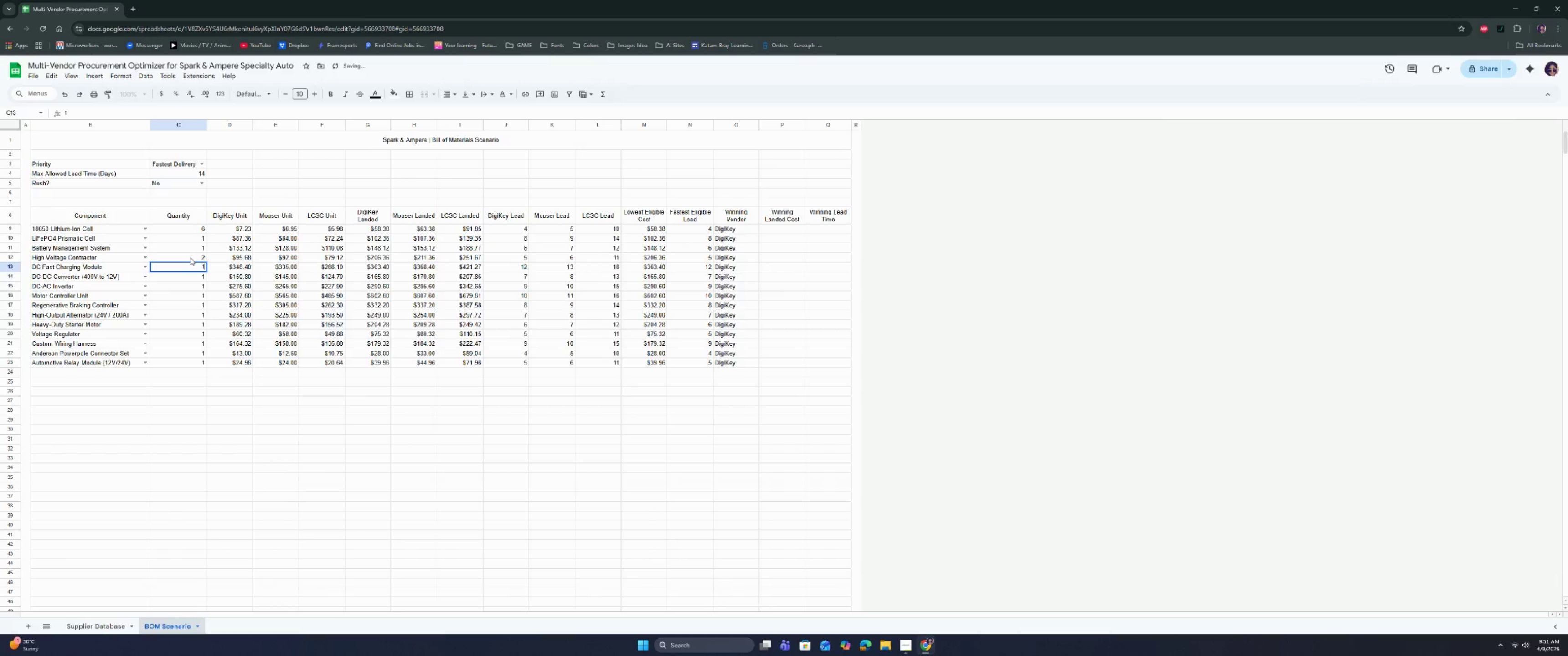 
key(5)
 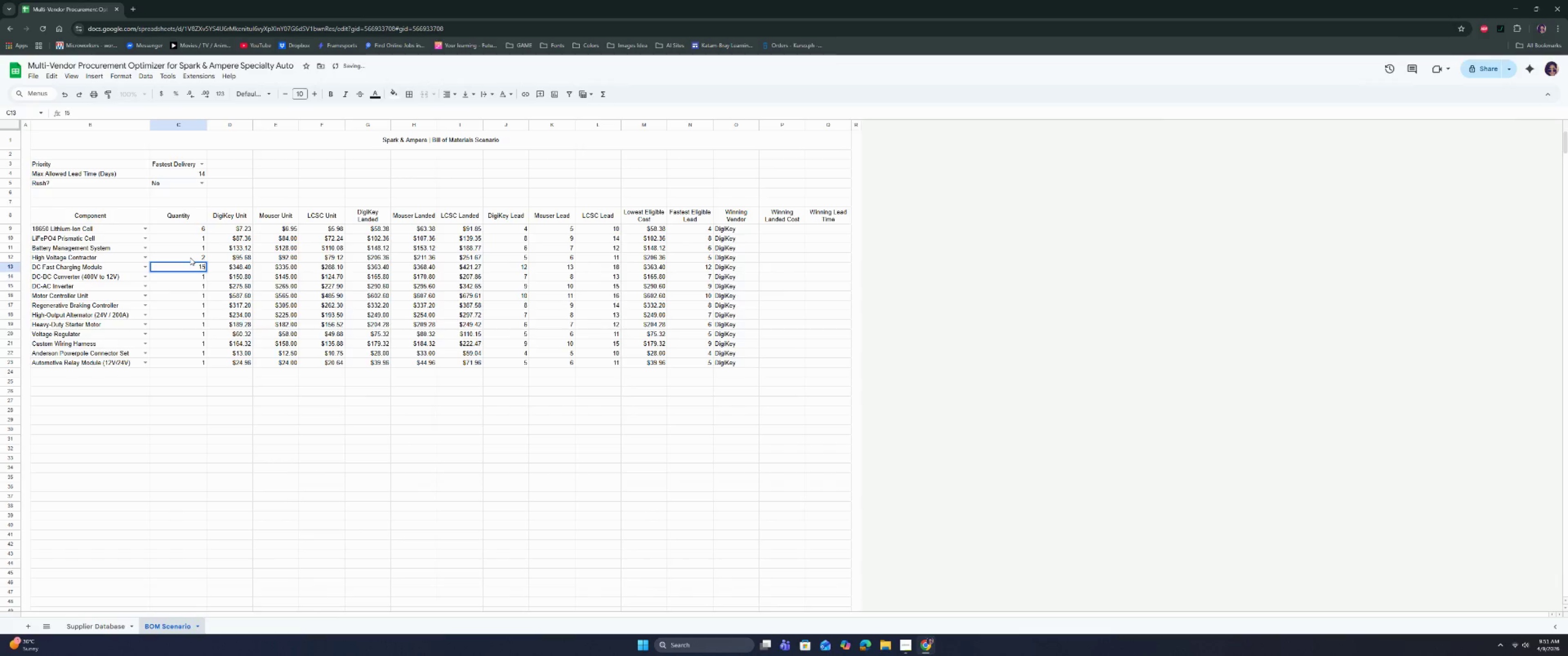 
key(Enter)
 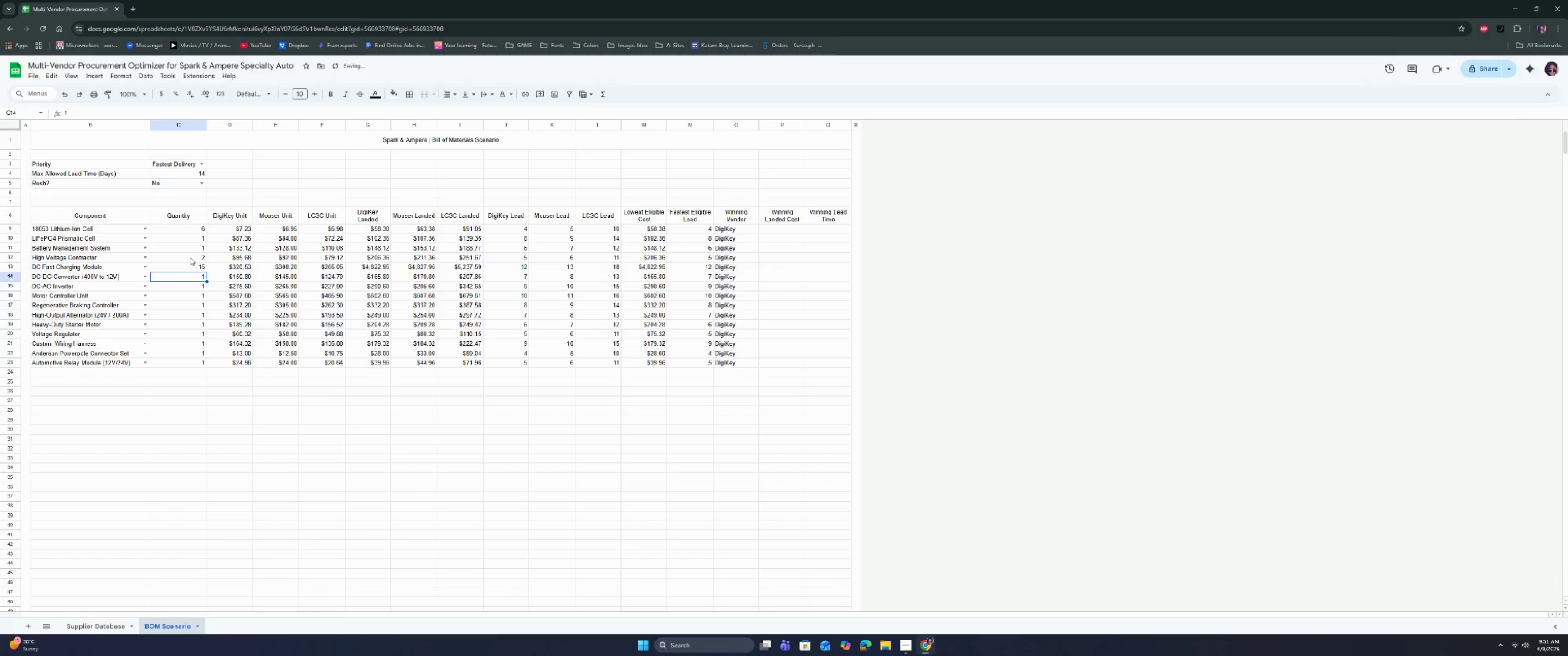 
key(7)
 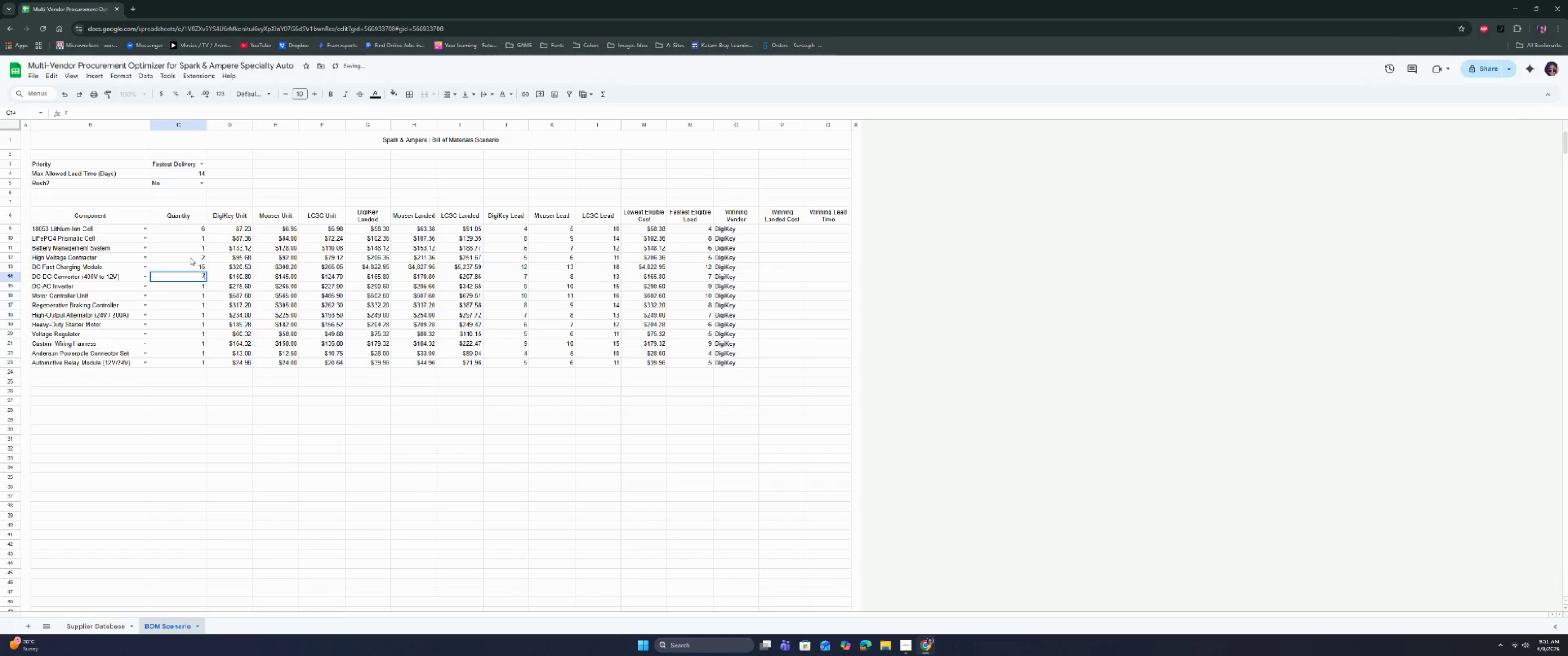 
key(Enter)
 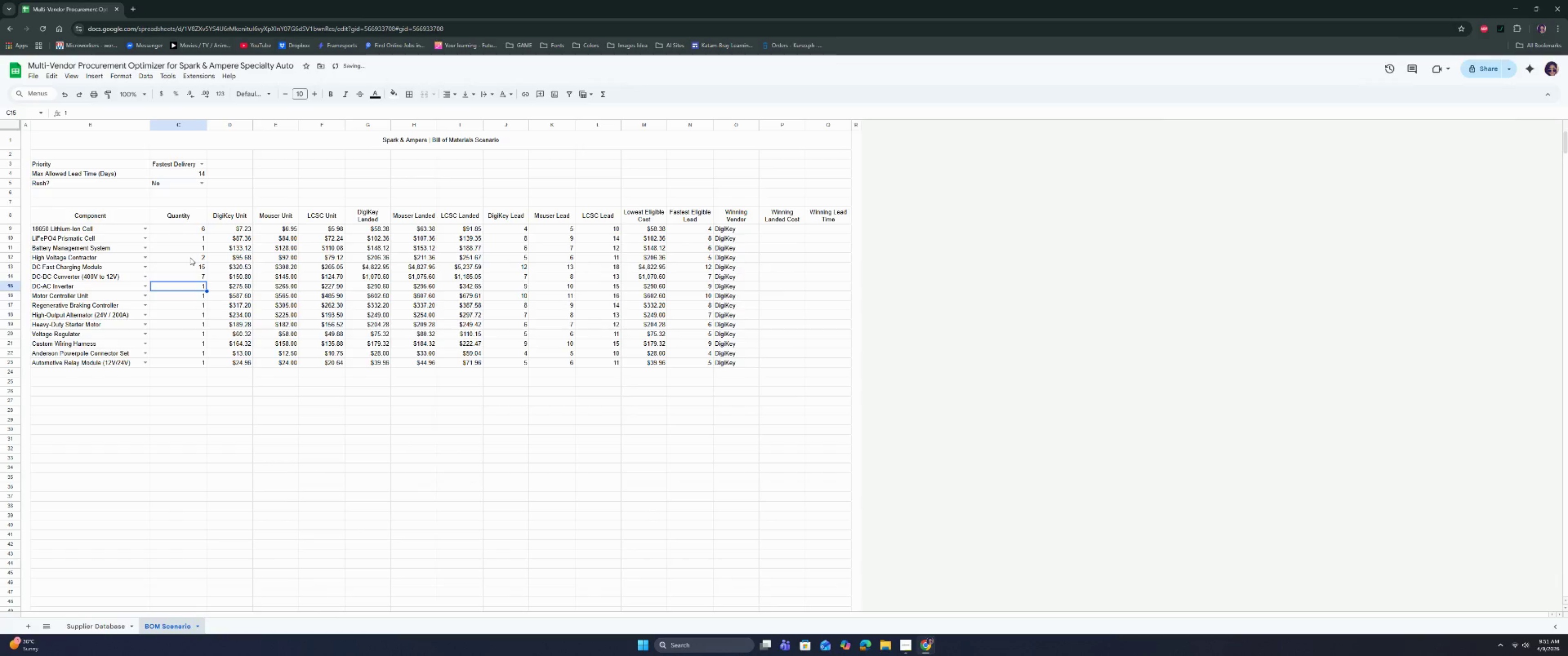 
key(8)
 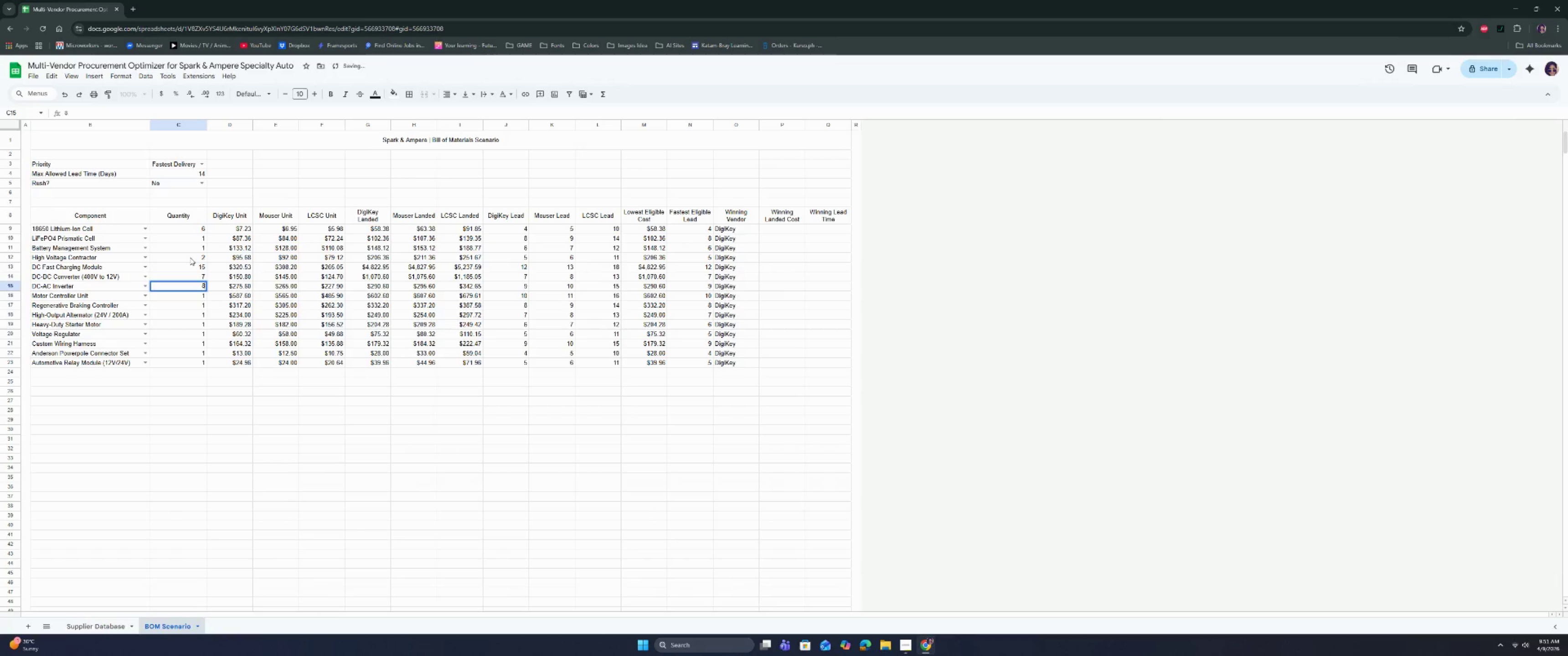 
key(Enter)
 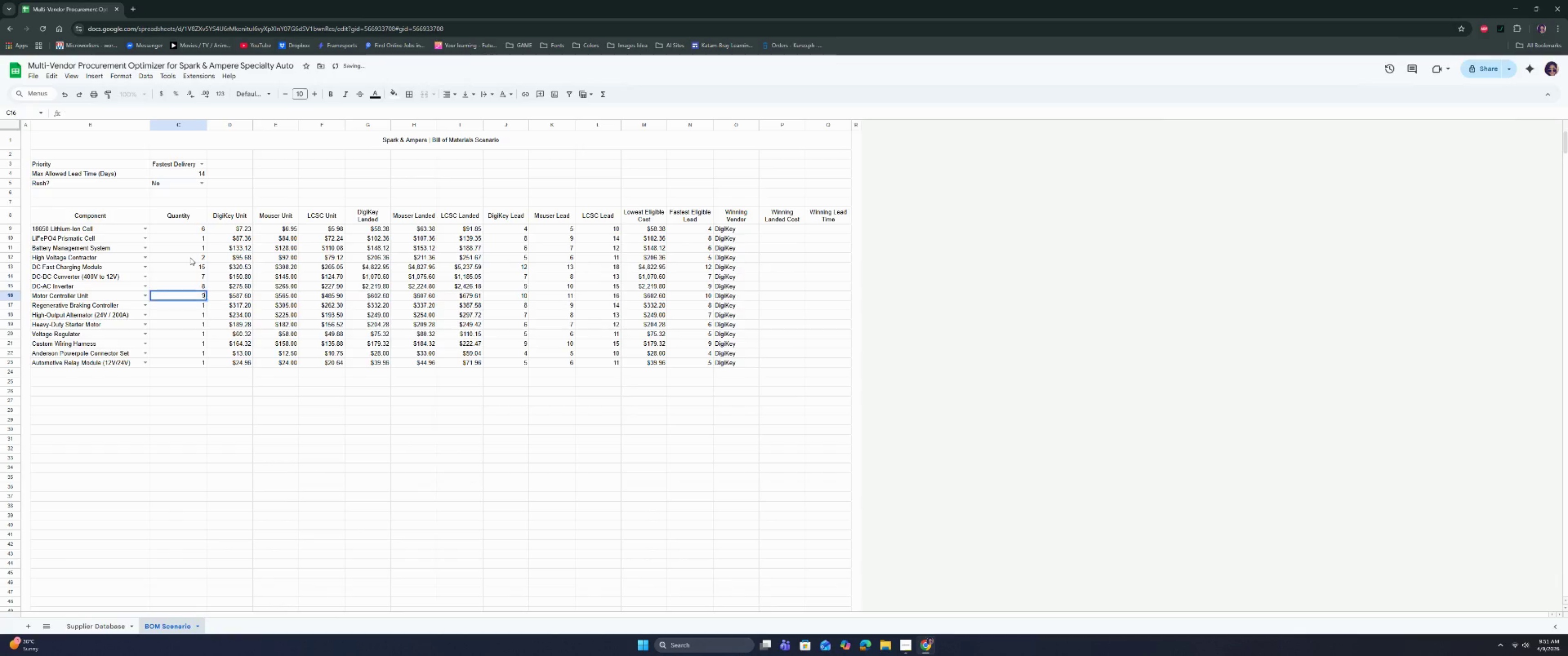 
key(9)
 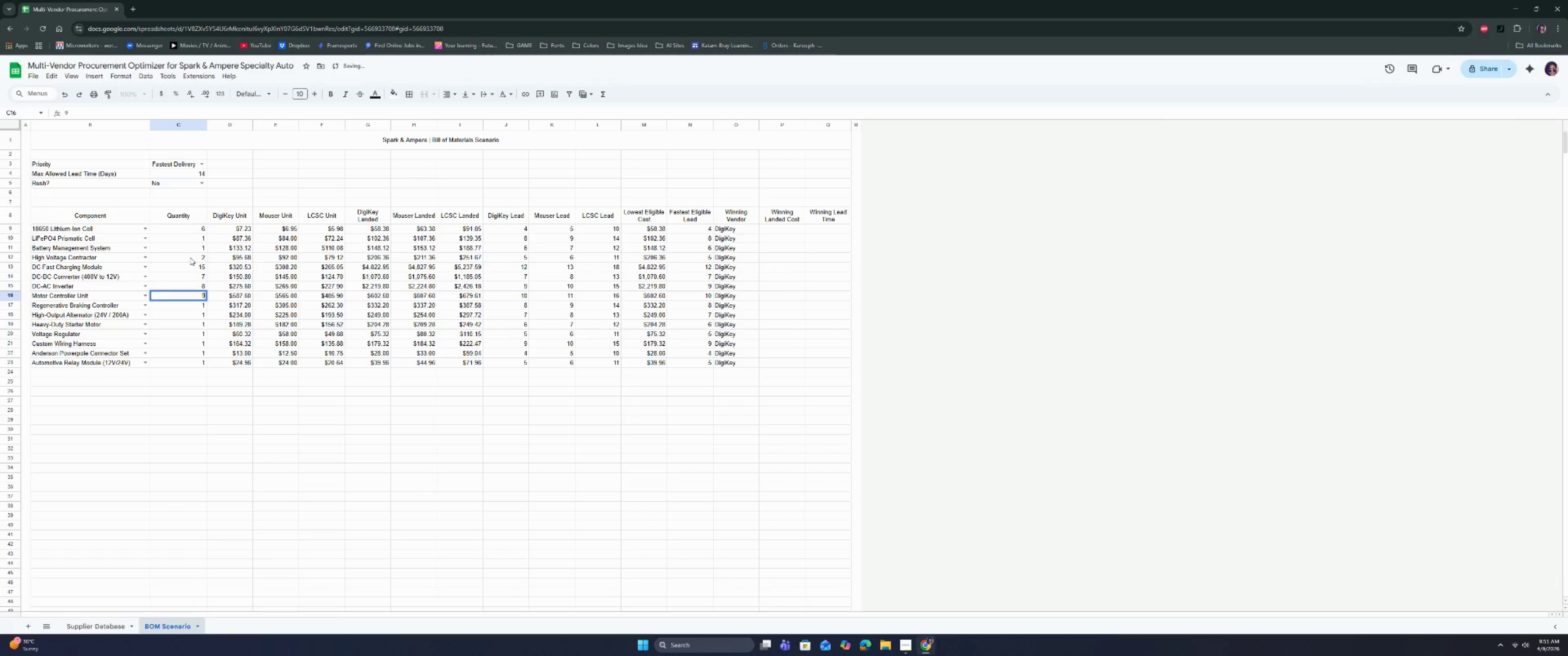 
key(Enter)
 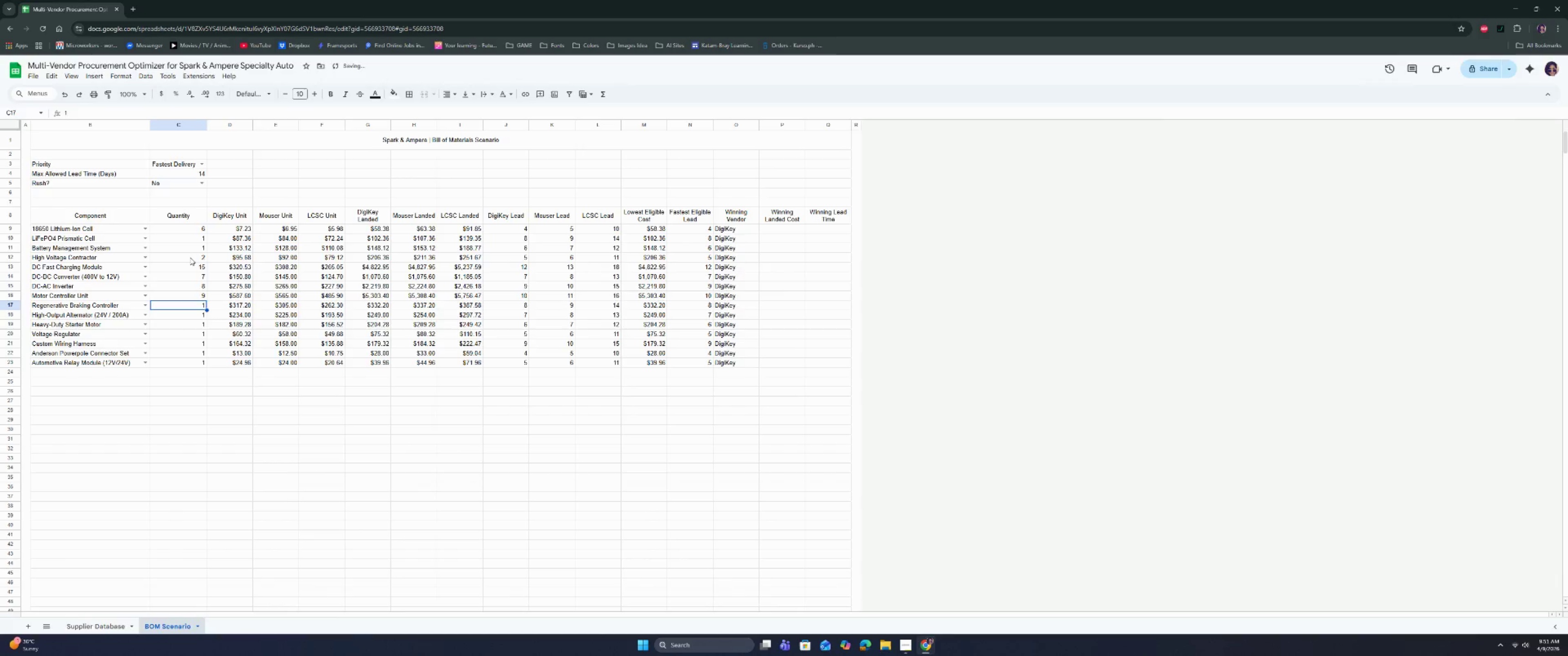 
key(0)
 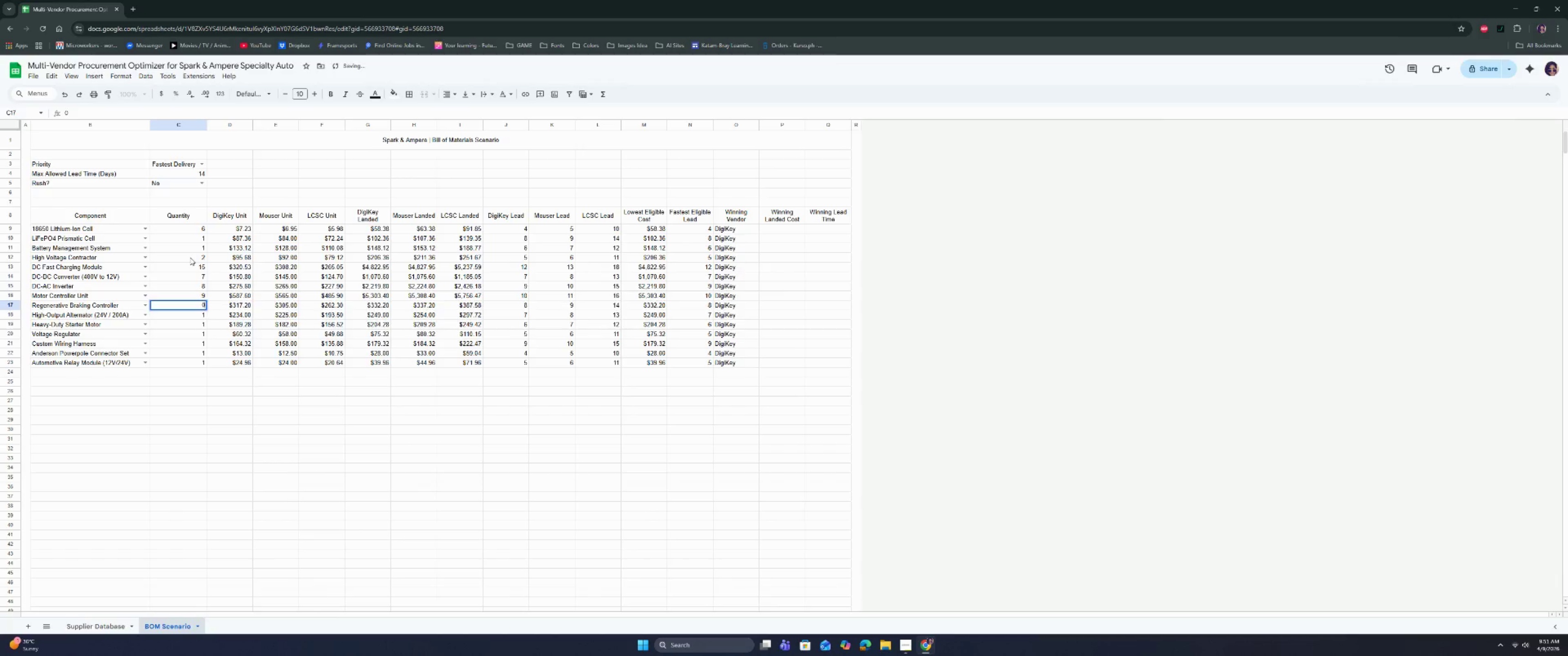 
key(Enter)
 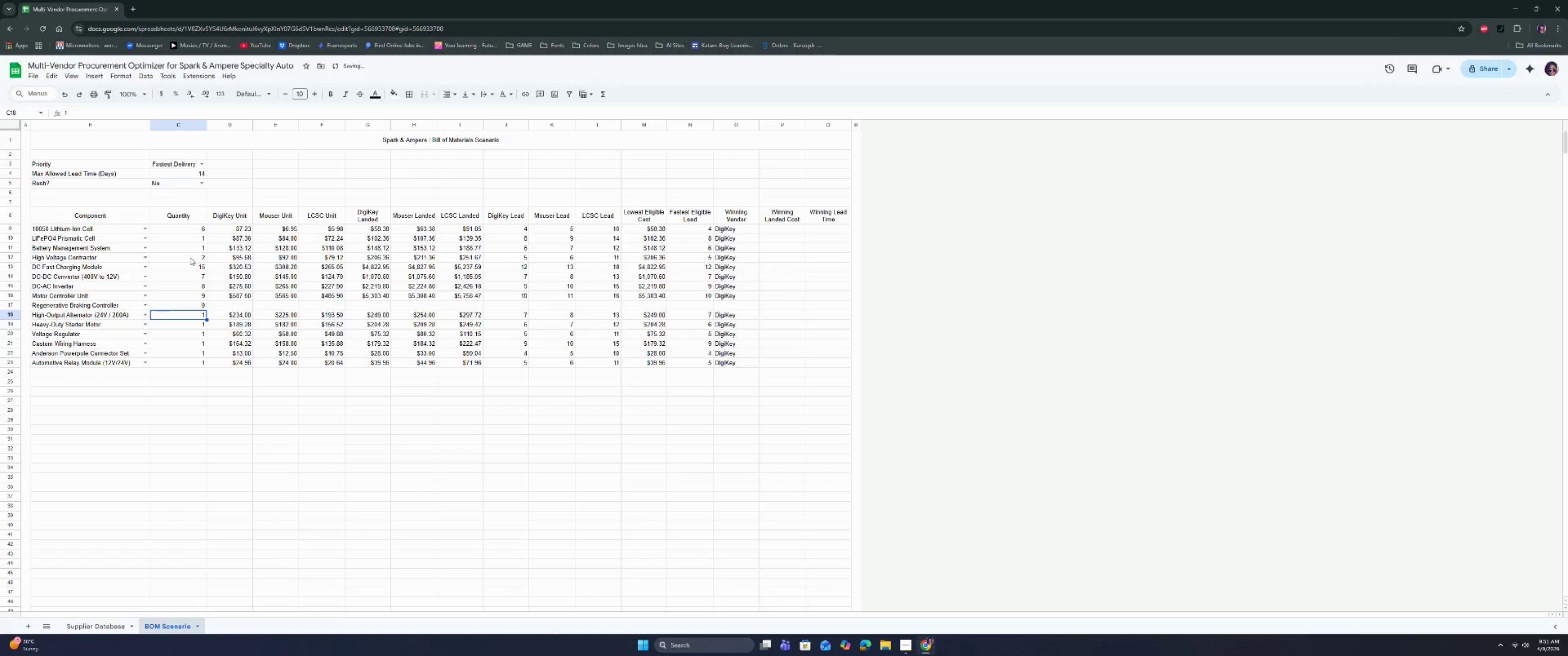 
key(ArrowUp)
 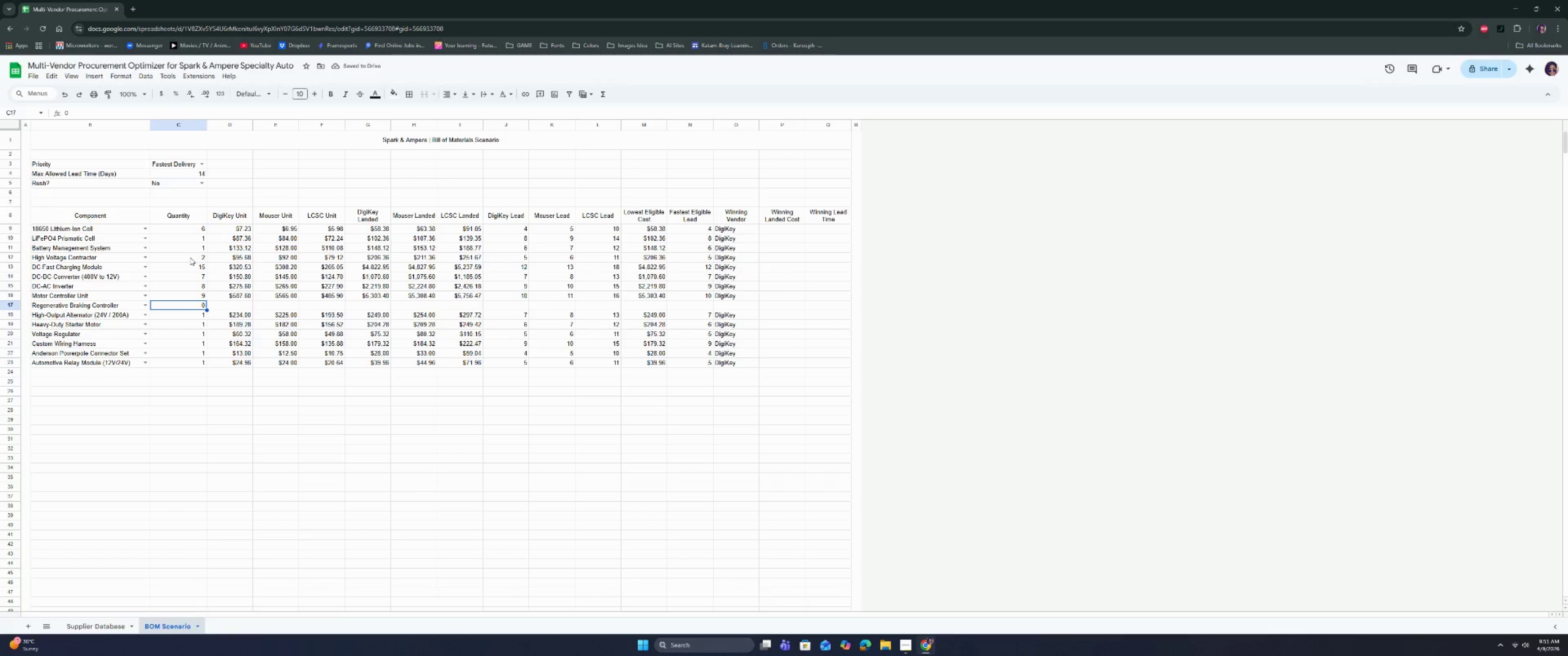 
key(ArrowDown)
 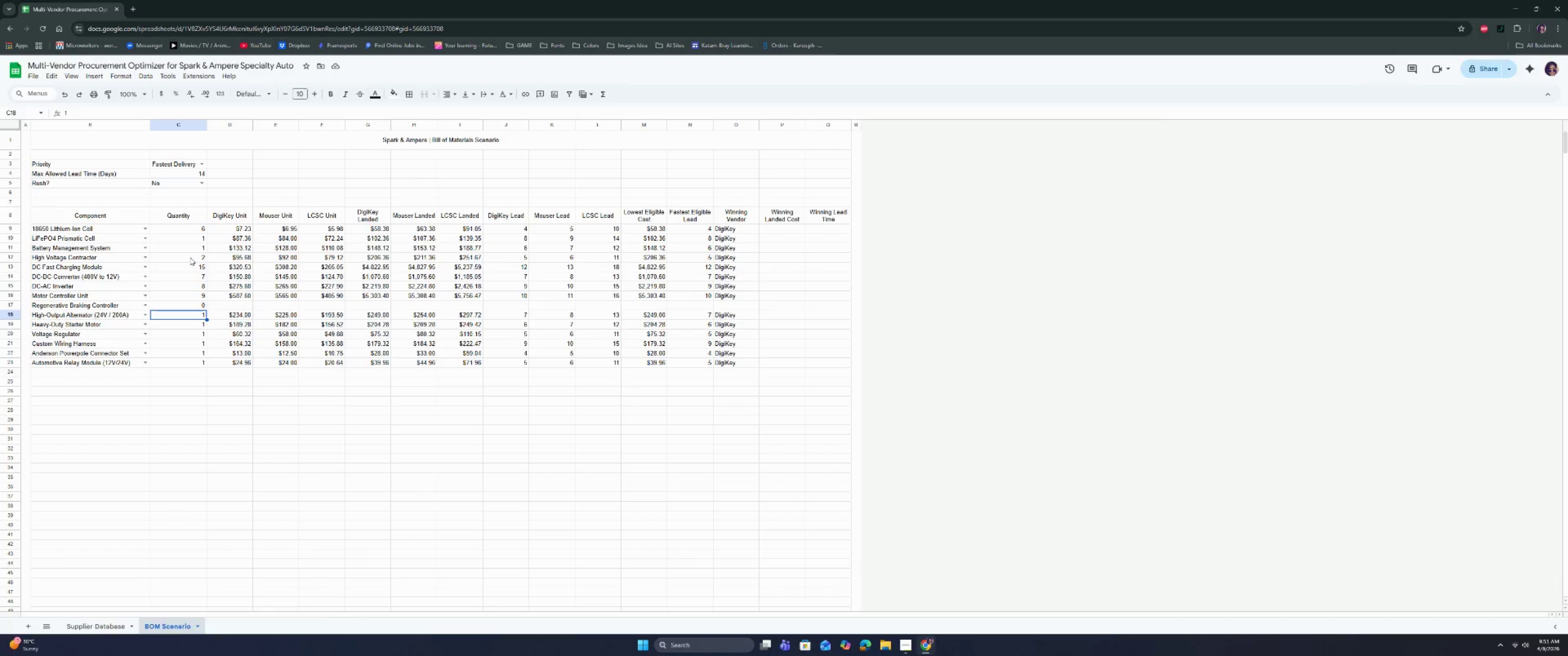 
key(Enter)
 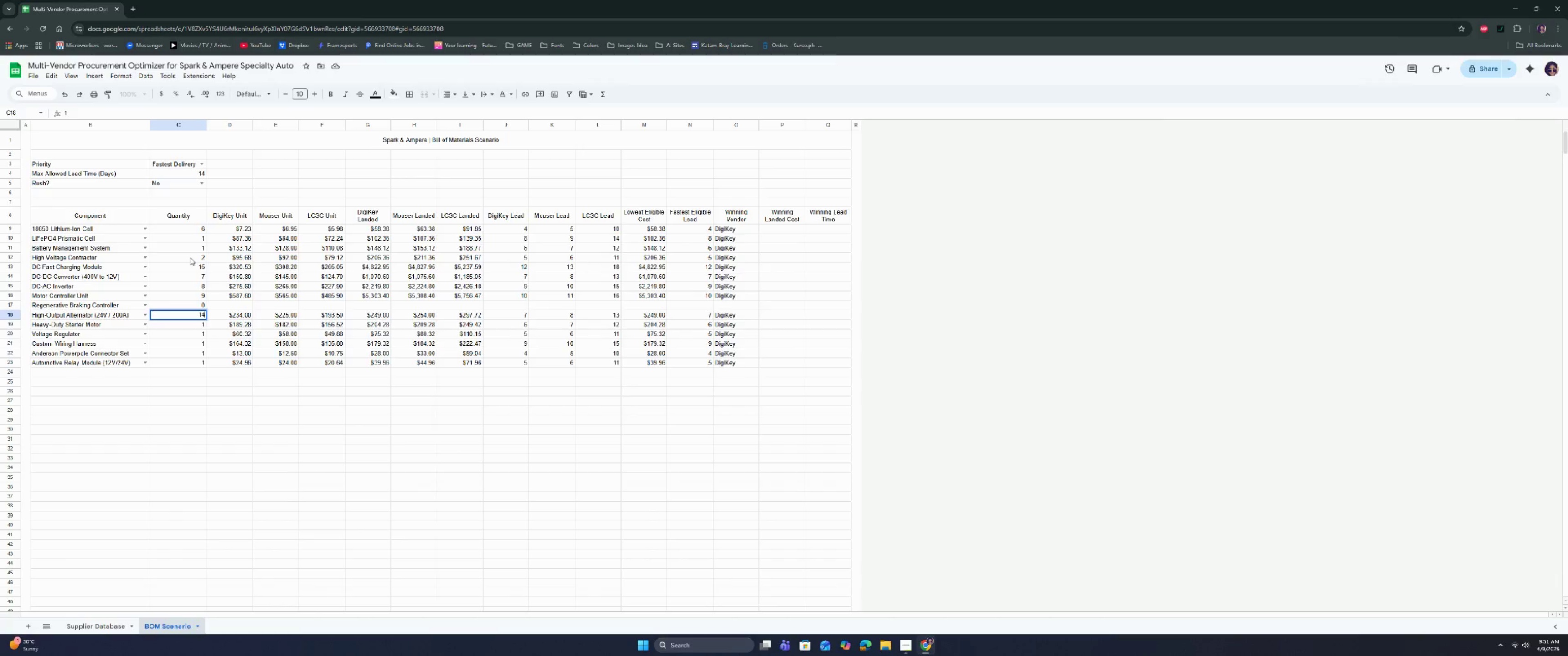 
key(4)
 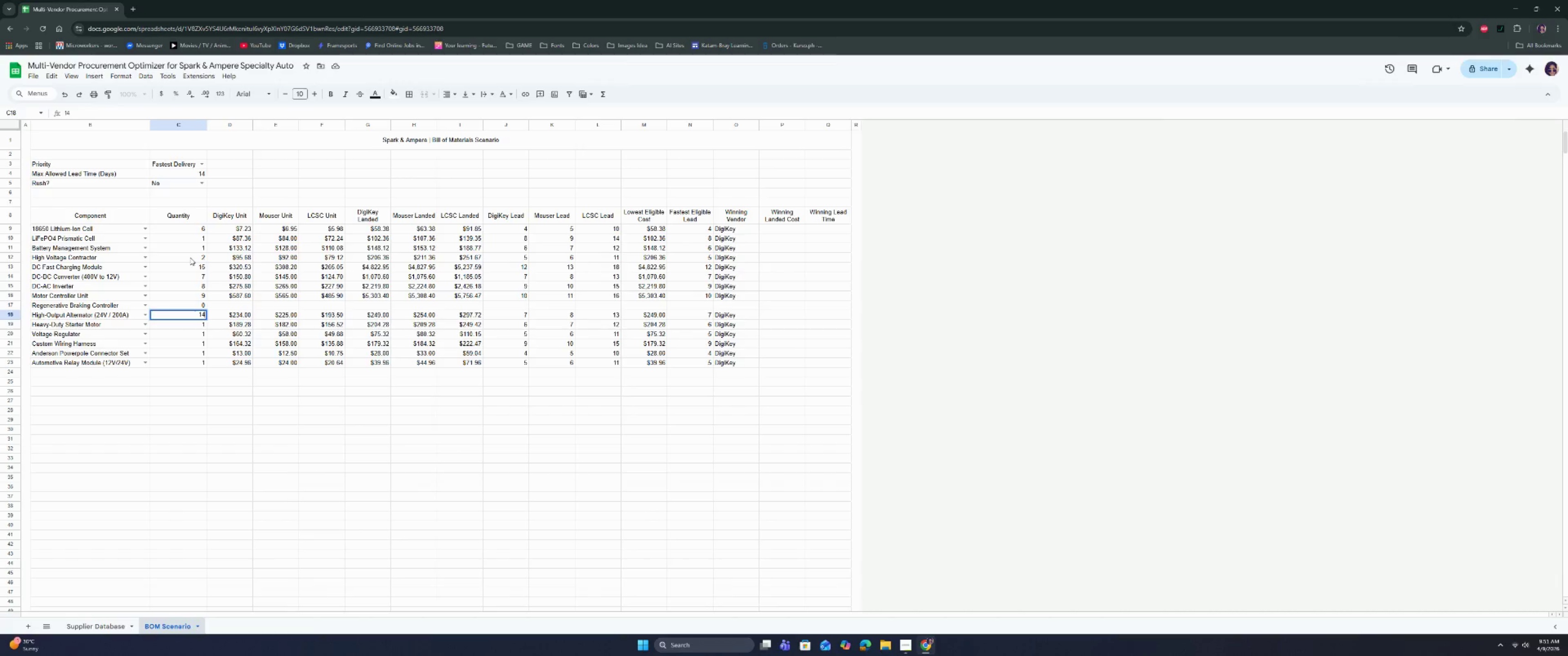 
key(Enter)
 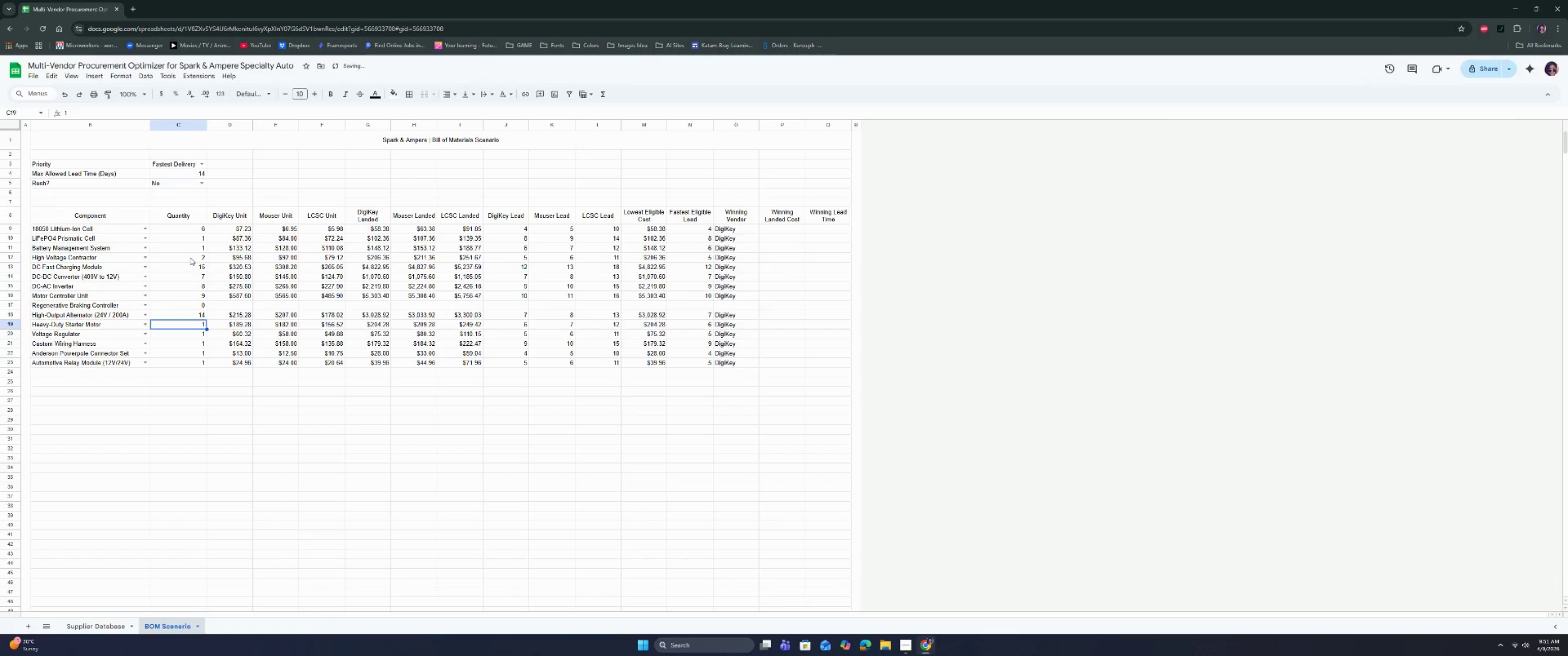 
key(Enter)
 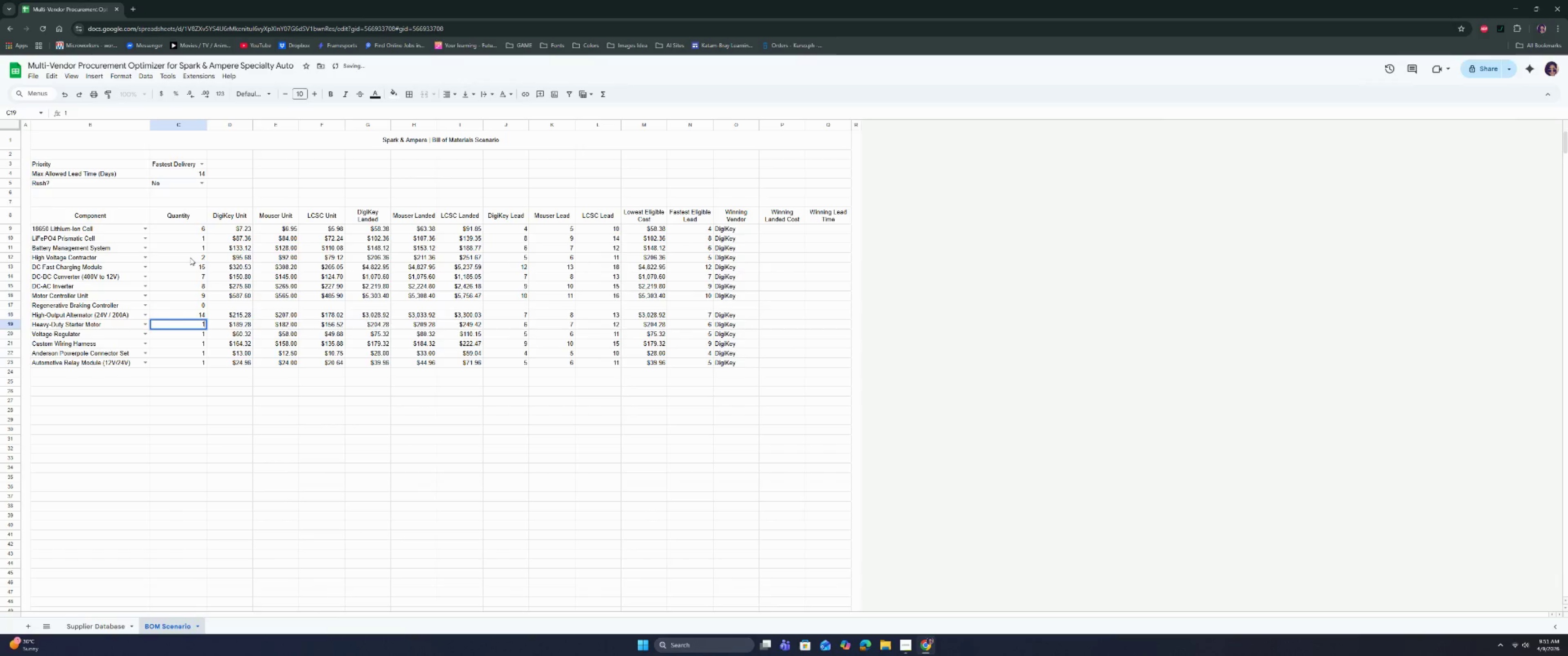 
key(5)
 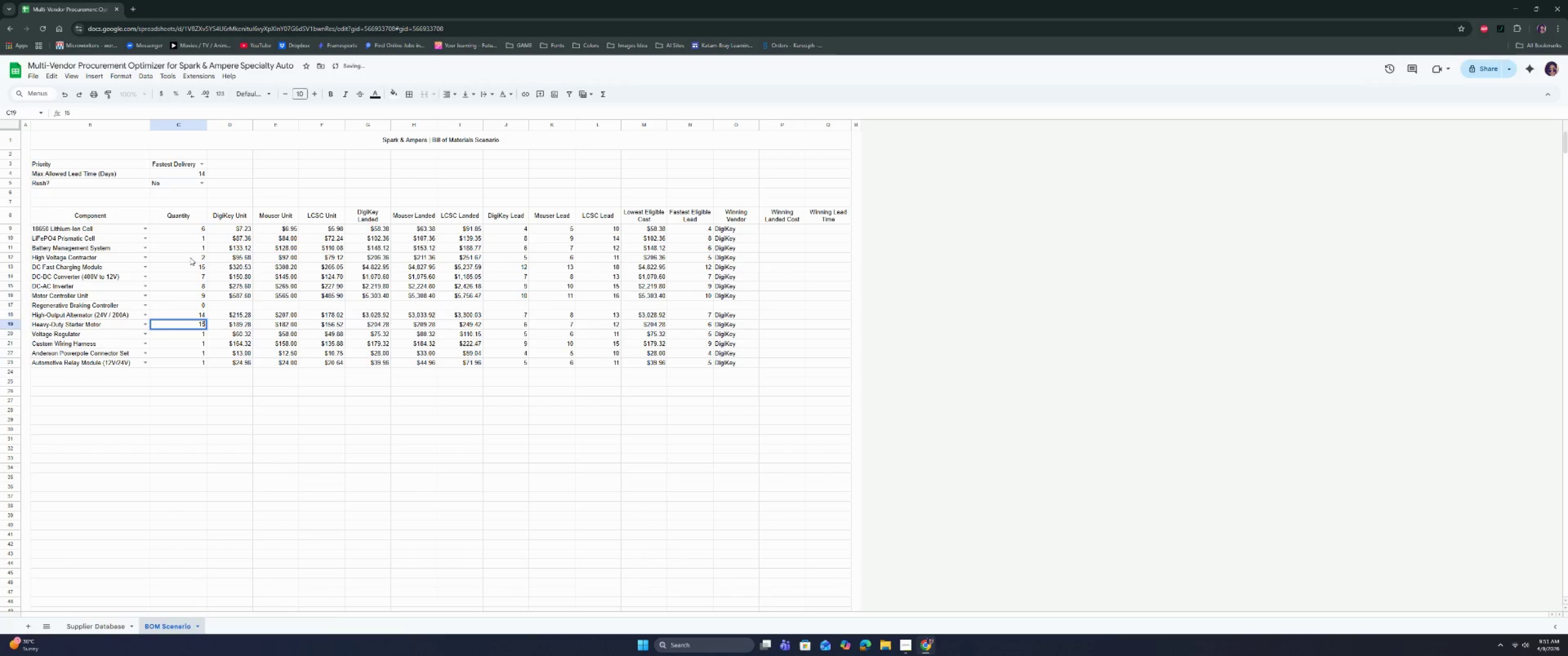 
key(Enter)
 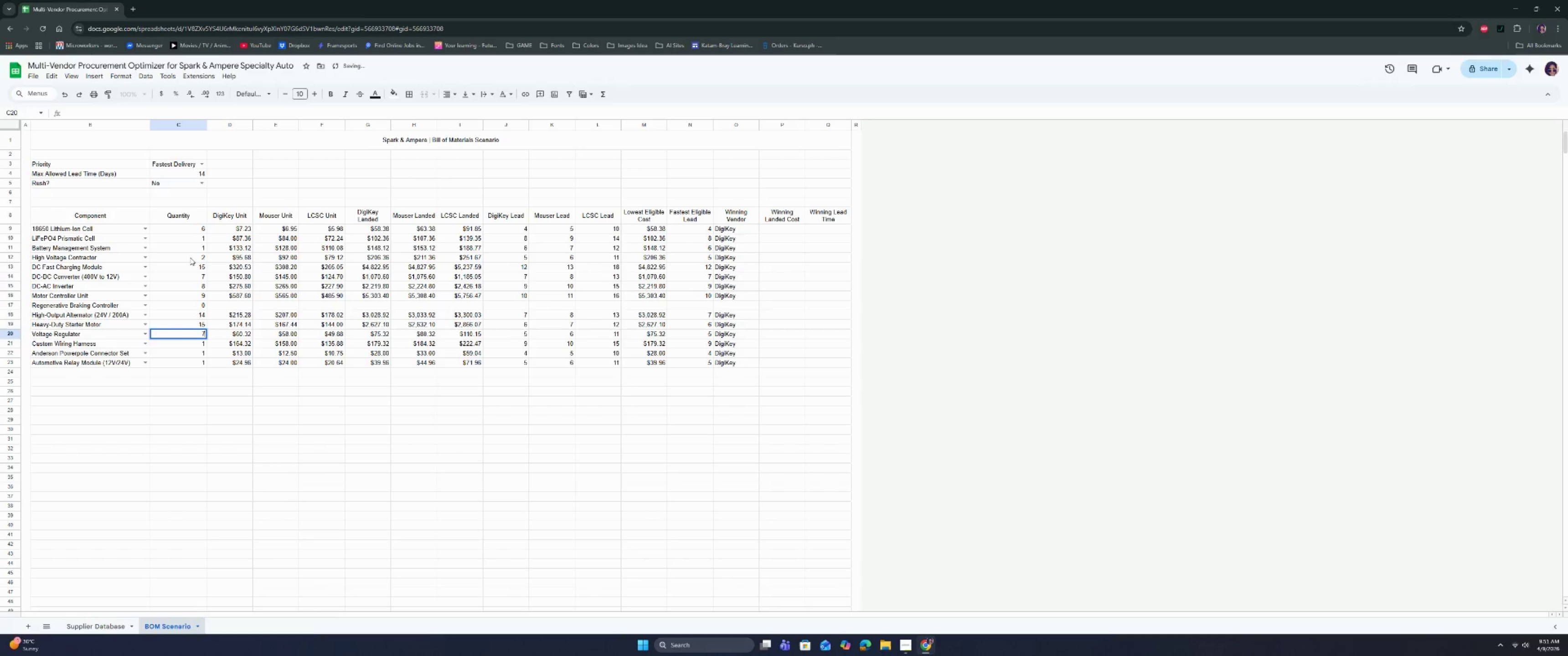 
key(7)
 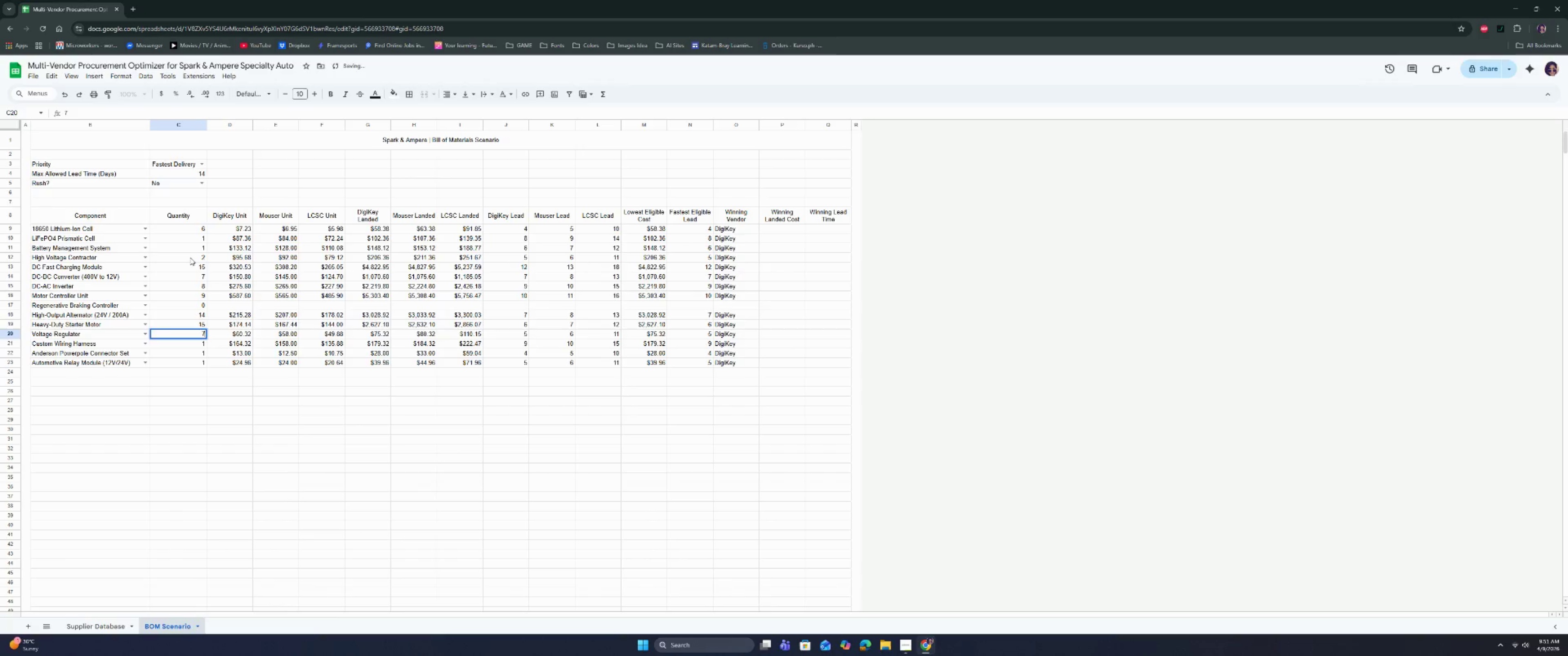 
key(Enter)
 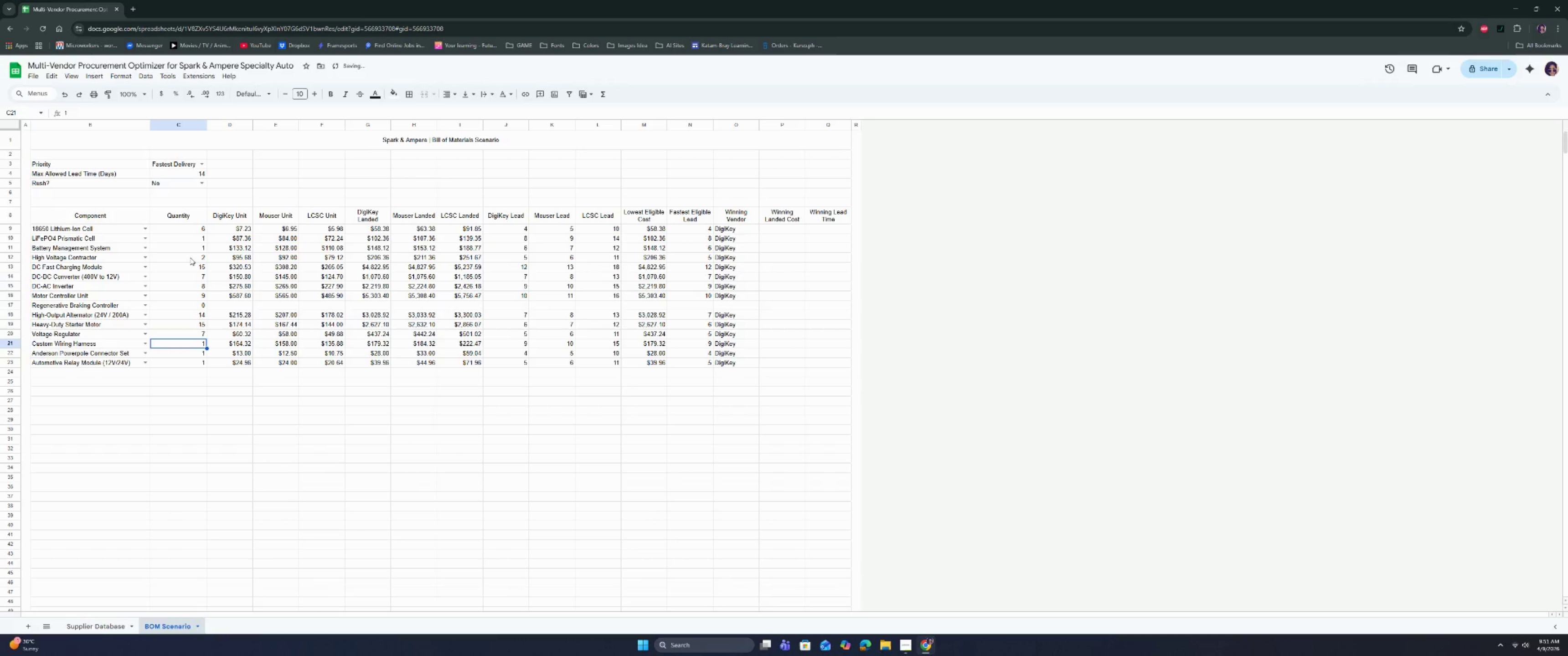 
key(9)
 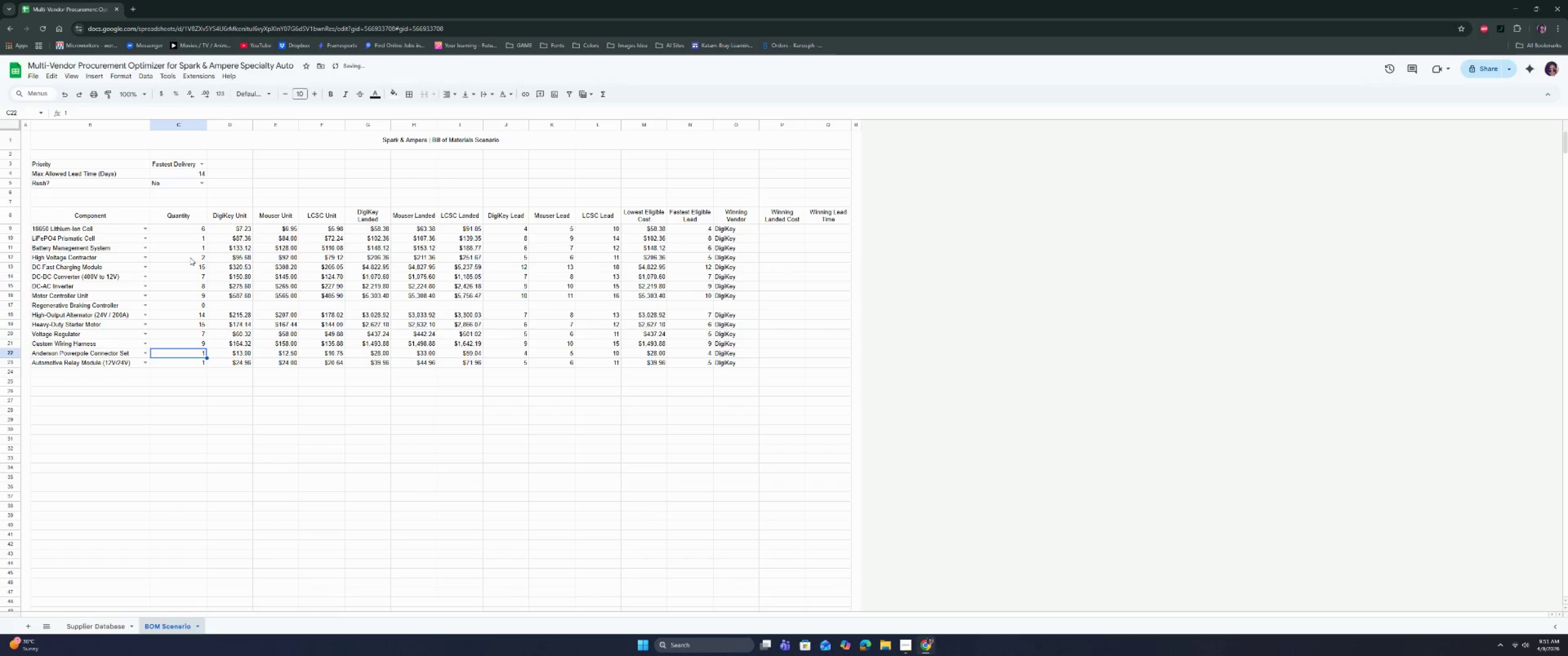 
key(Enter)
 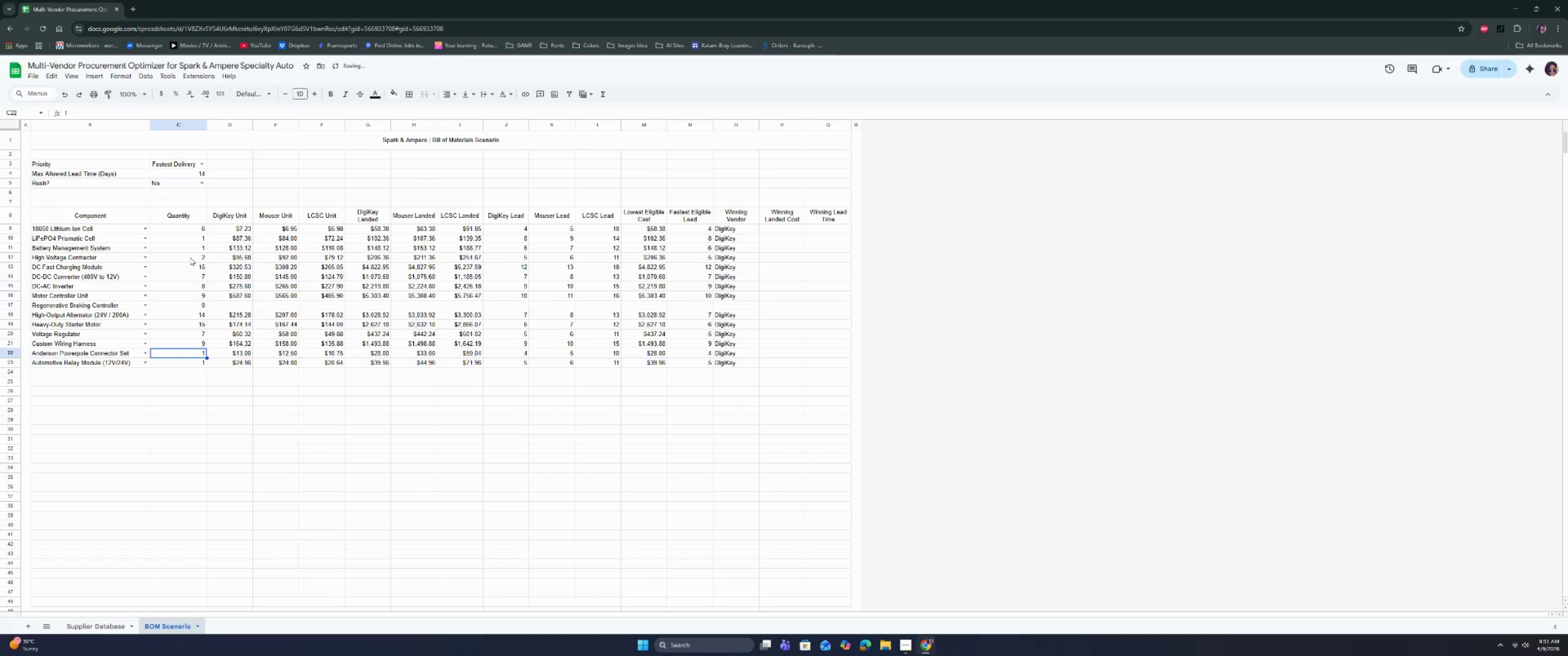 
key(7)
 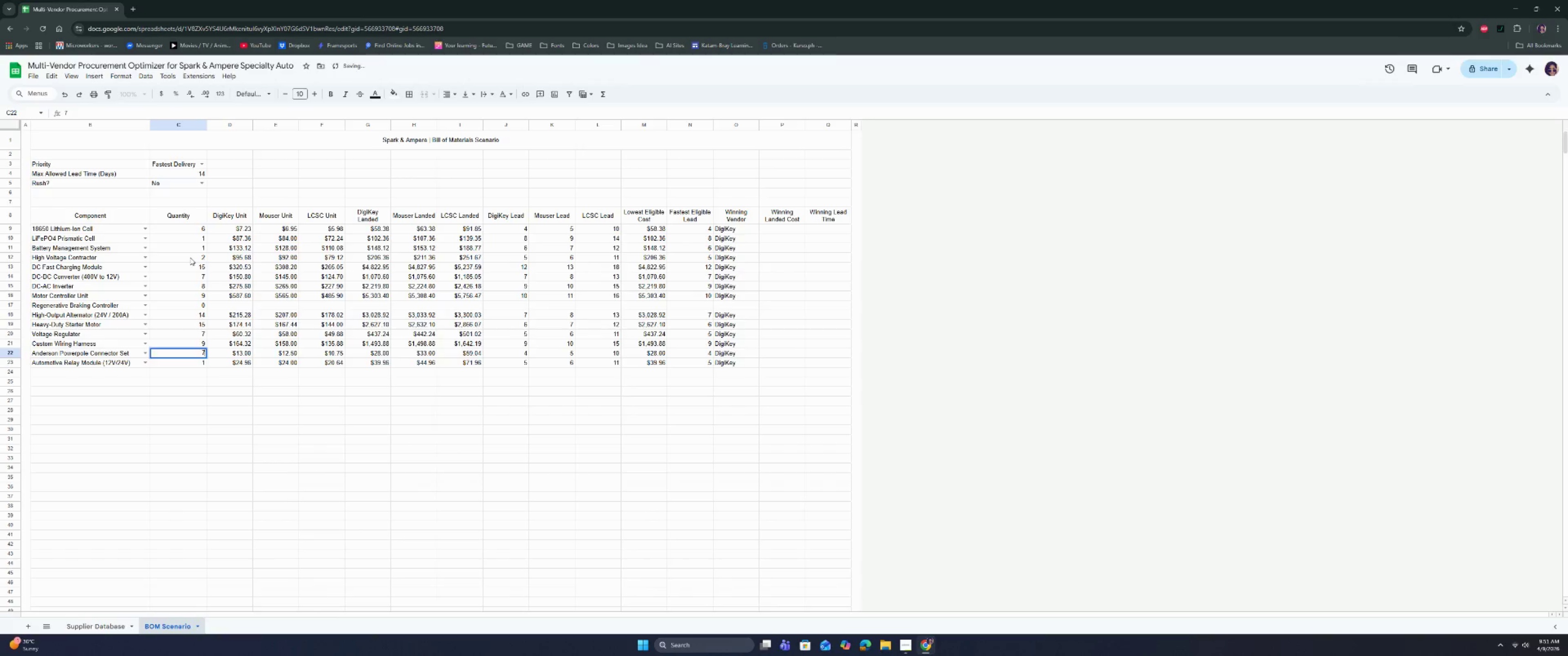 
key(Enter)
 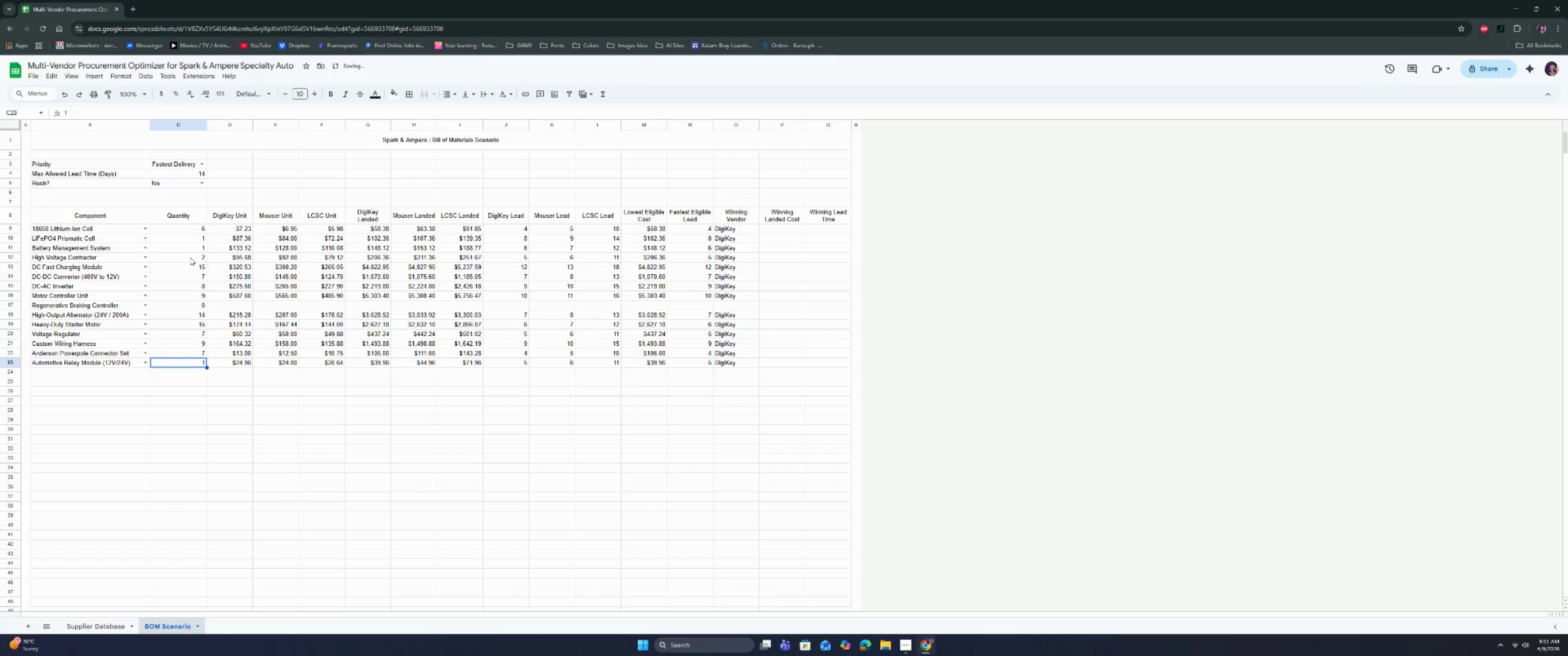 
type(55)
 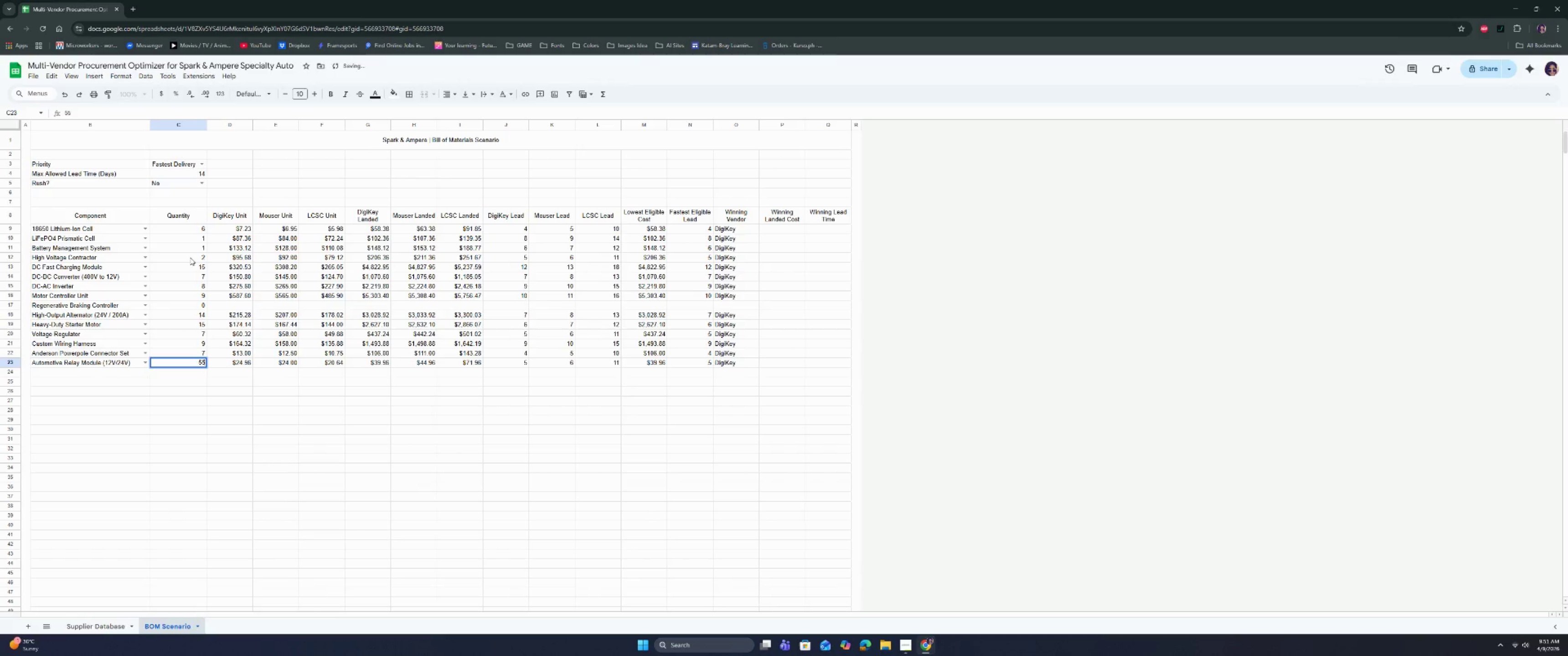 
key(Enter)
 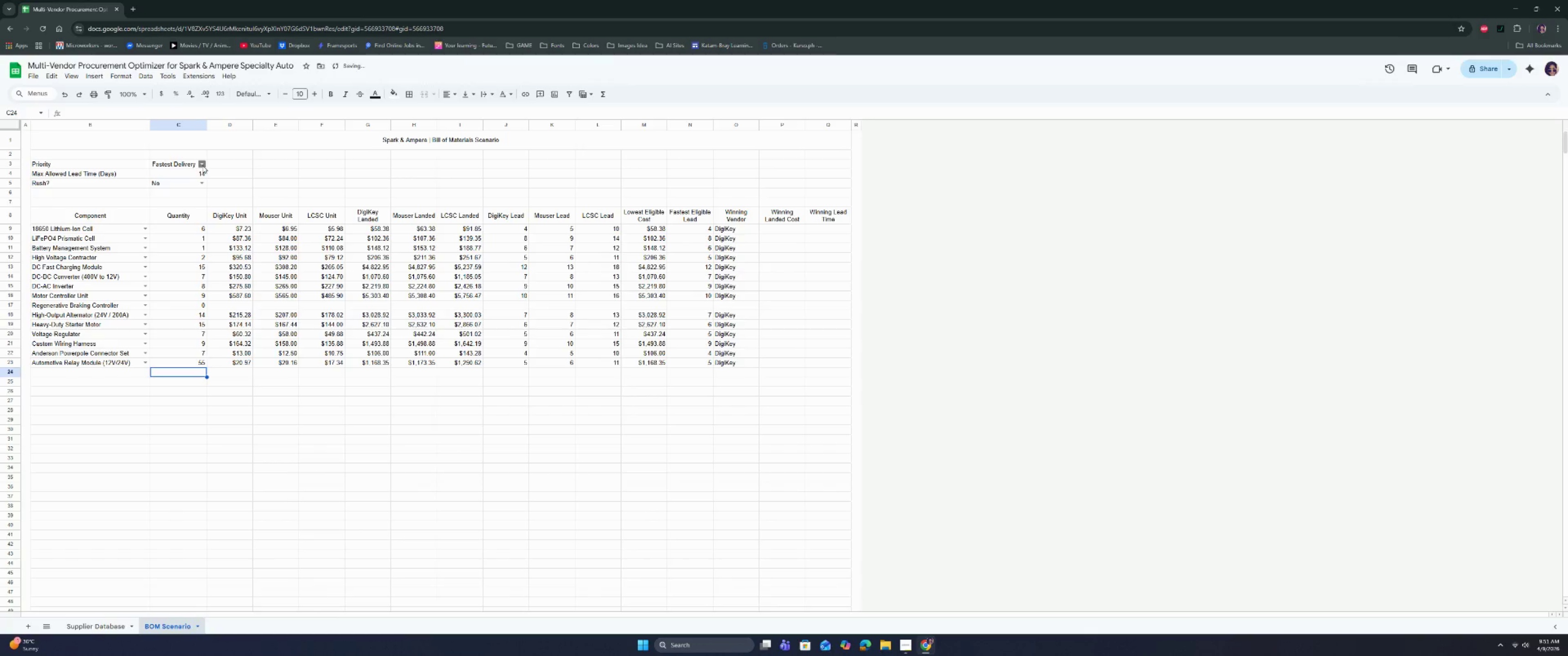 
left_click([201, 182])
 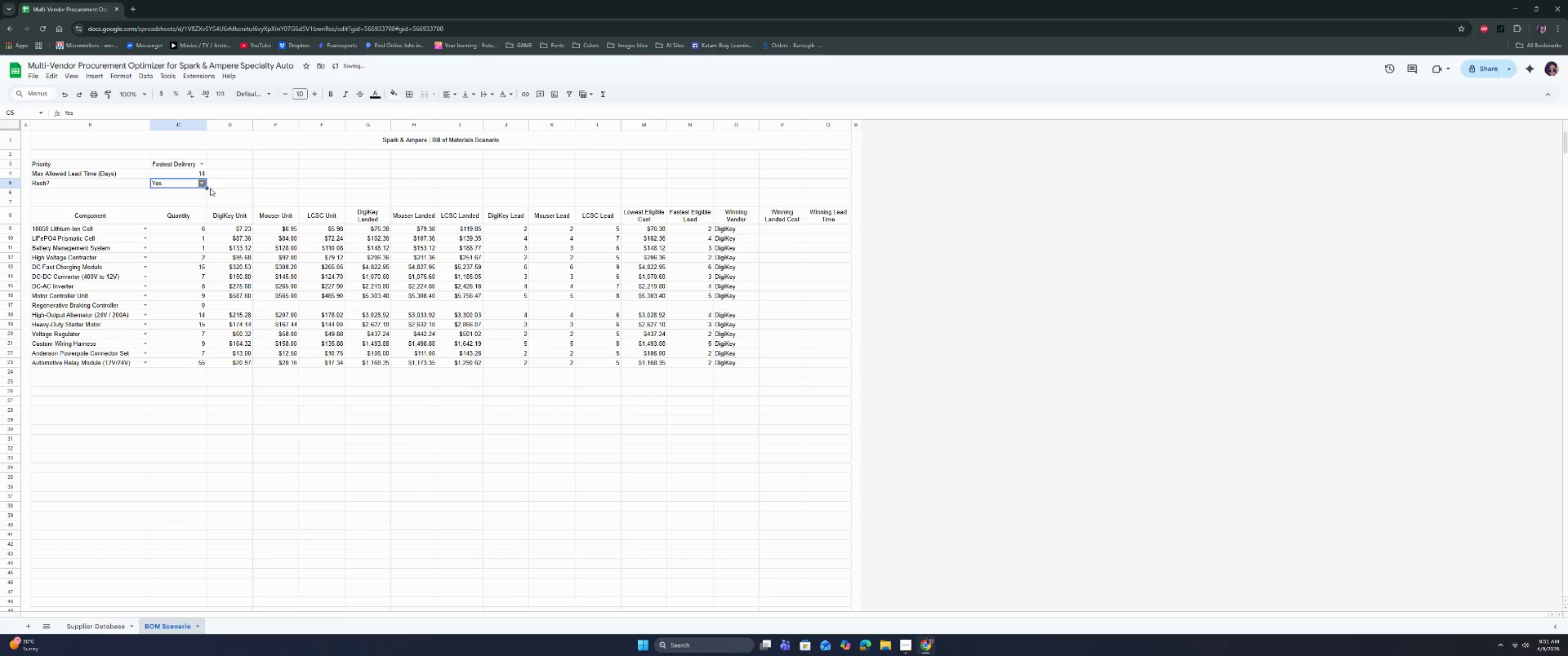 
left_click([201, 164])
 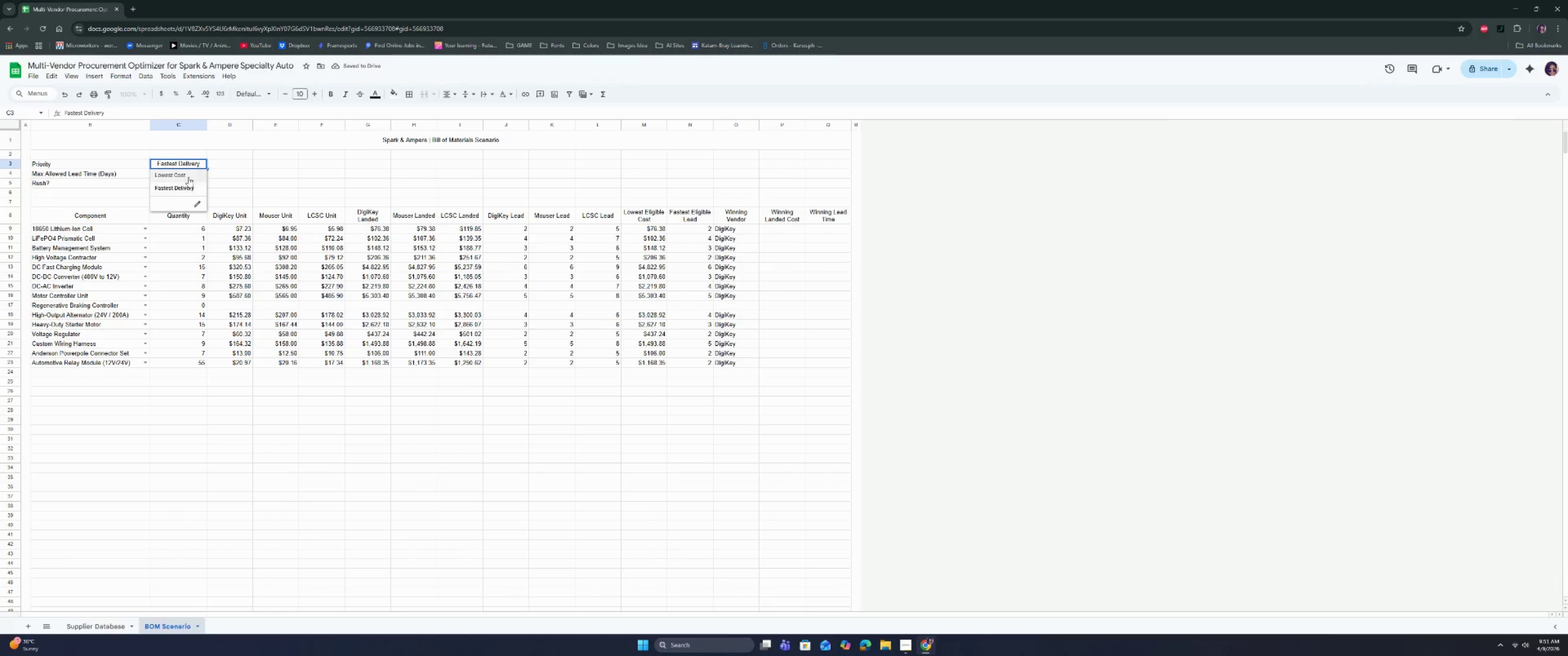 
left_click([189, 176])
 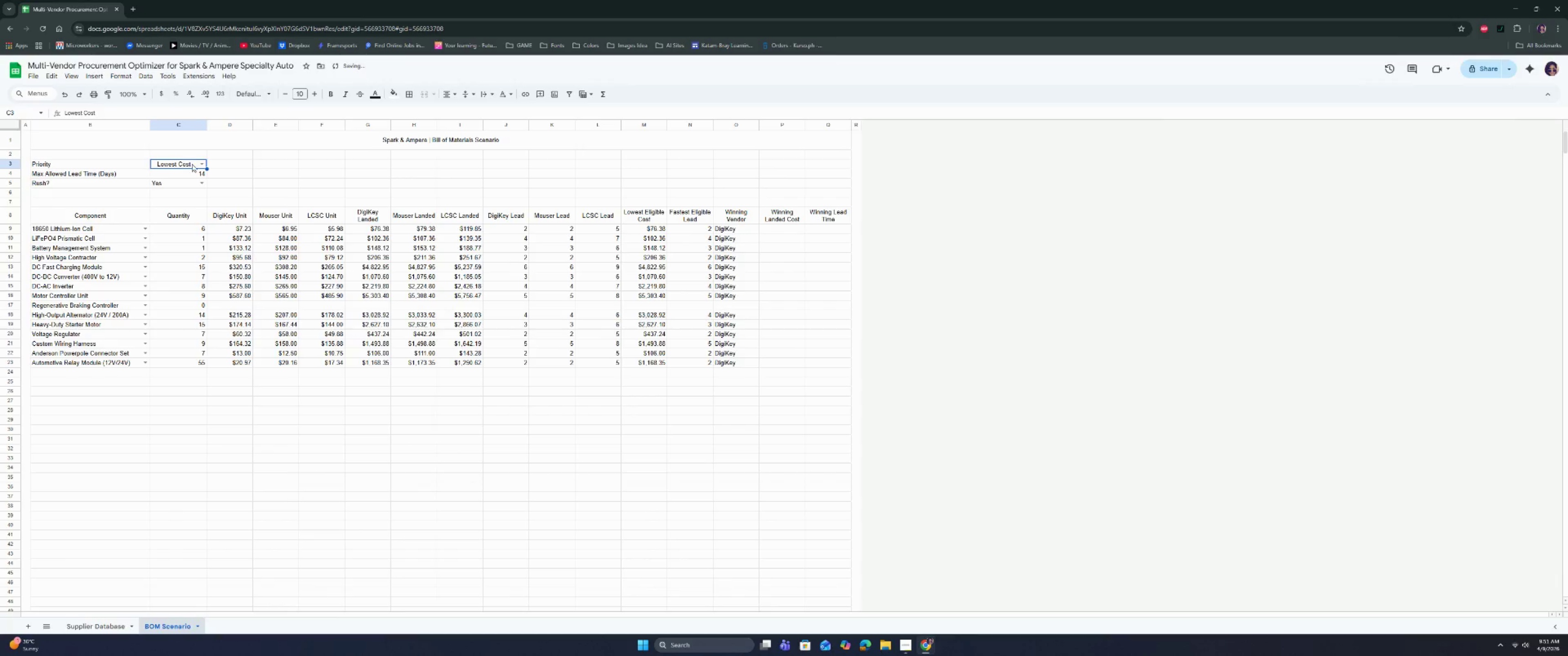 
left_click([199, 163])
 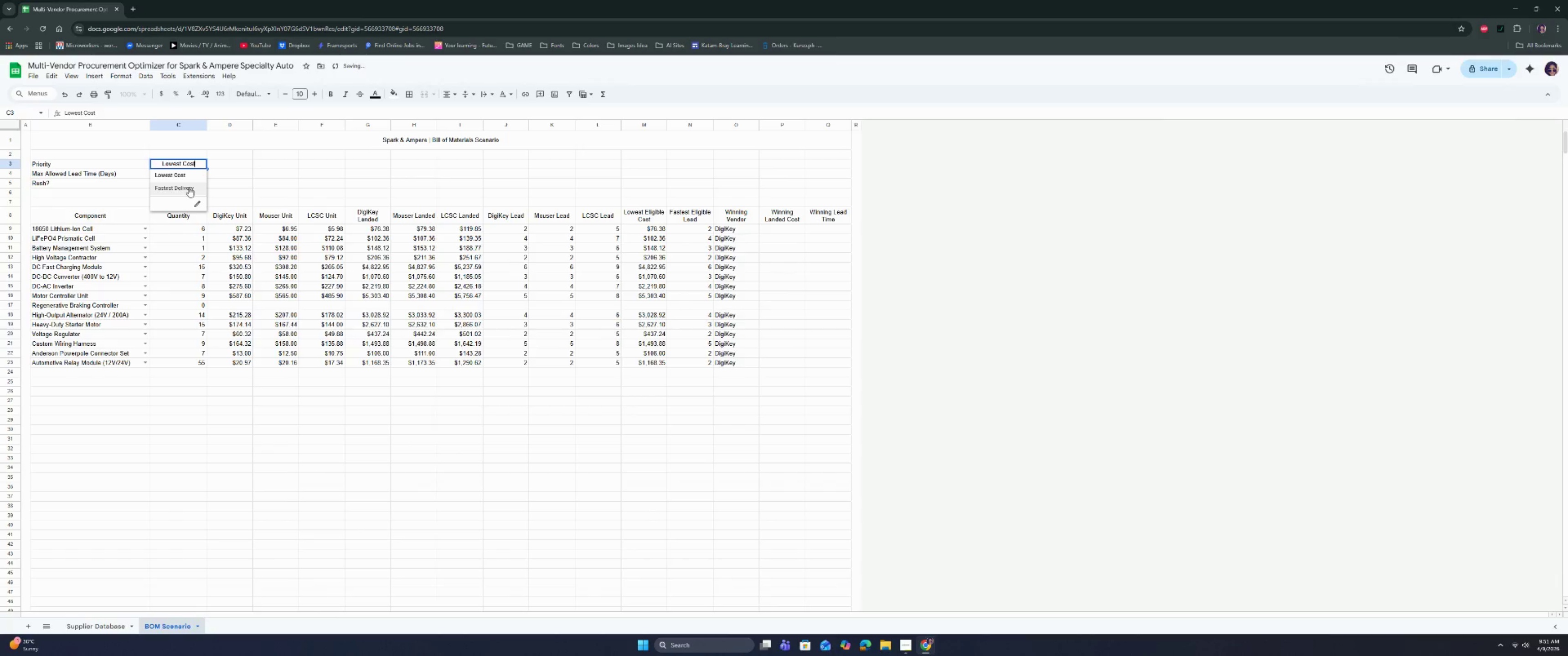 
left_click([189, 187])
 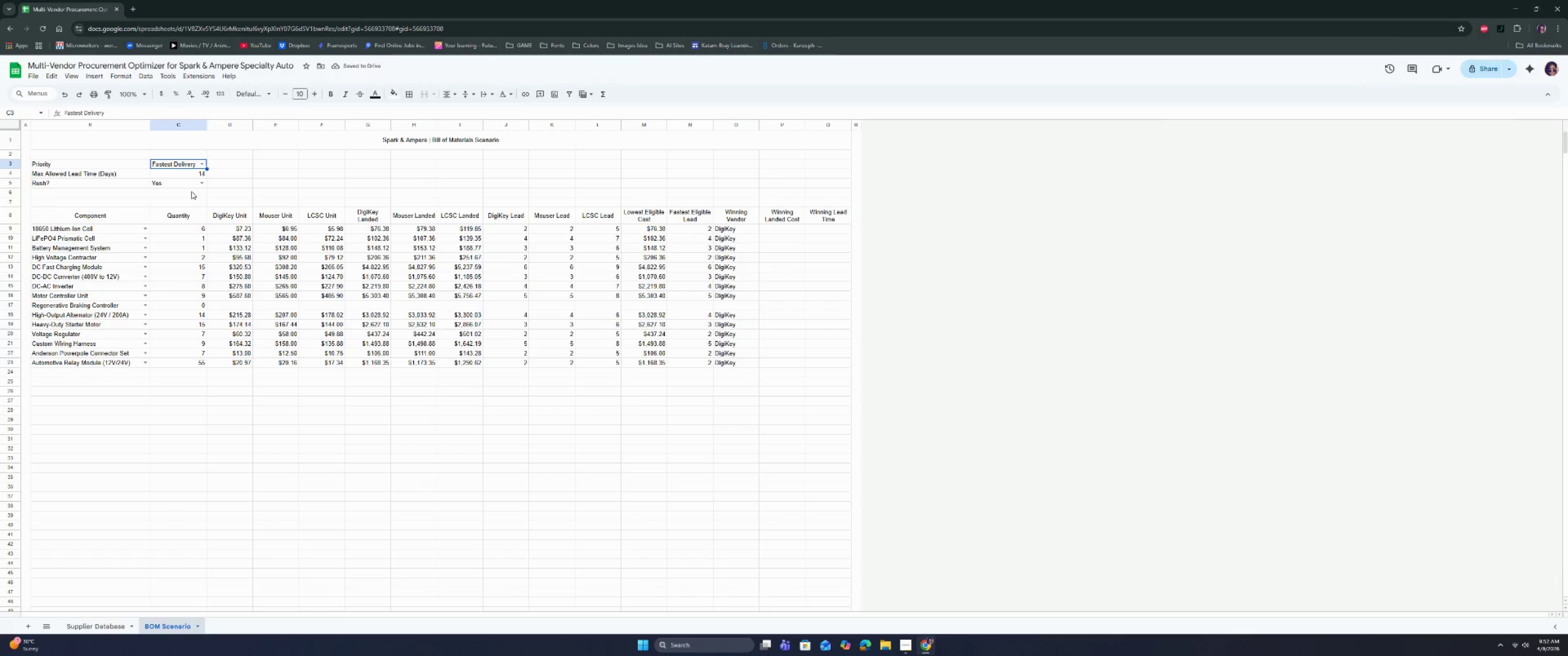 
left_click([205, 165])
 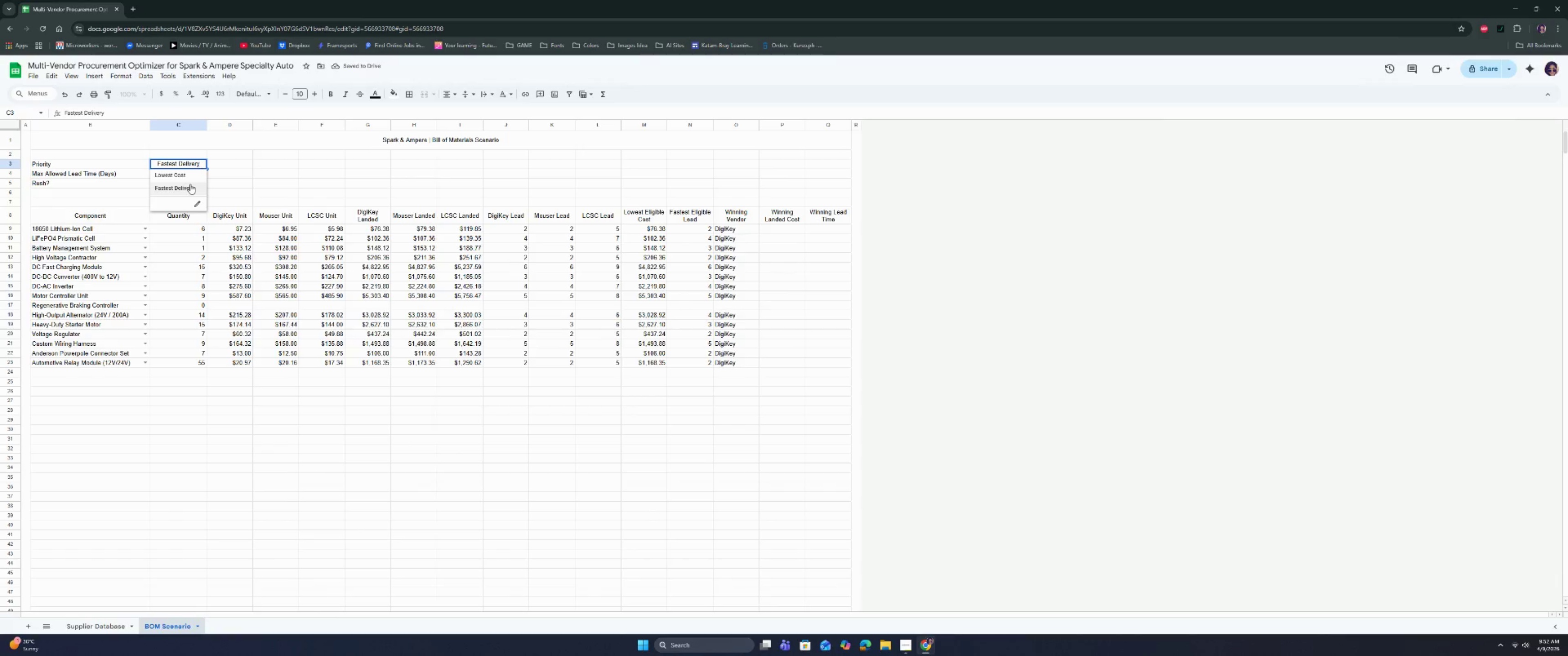 
left_click([190, 184])
 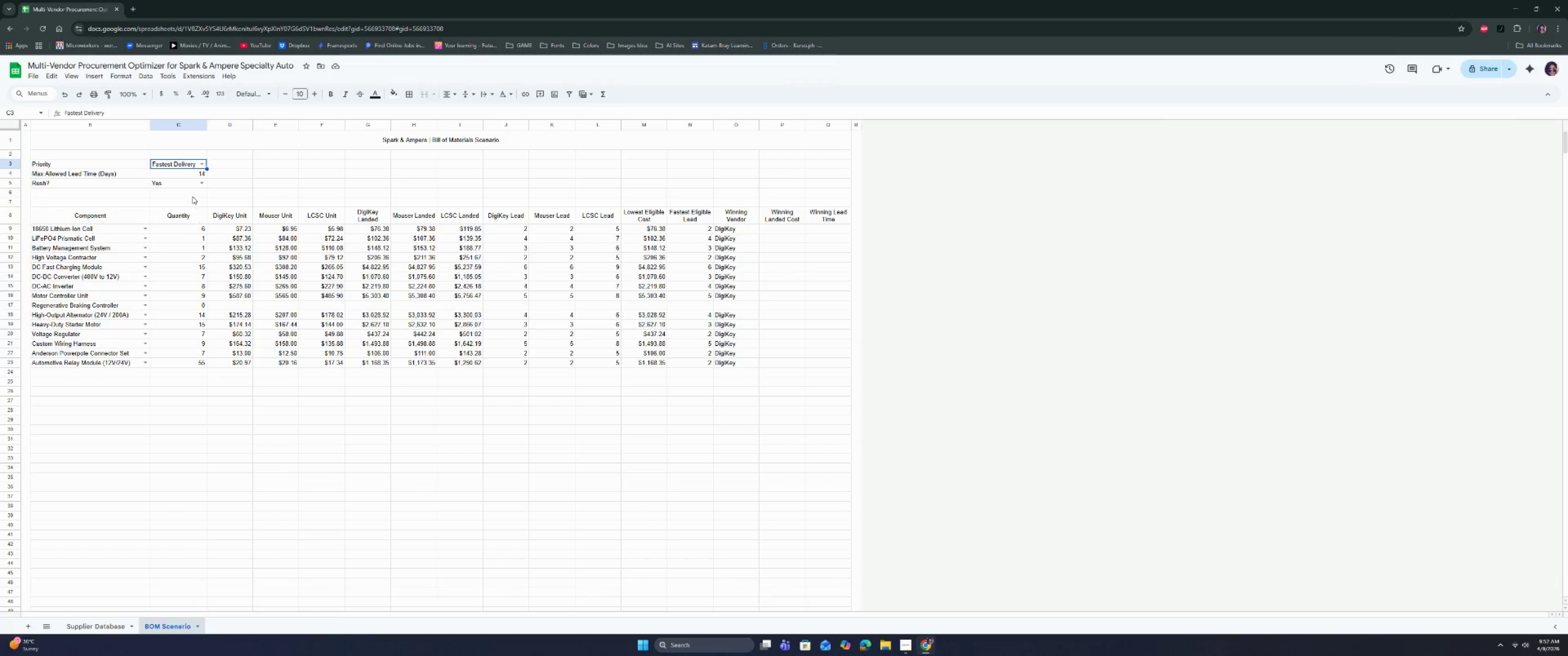 
double_click([200, 183])
 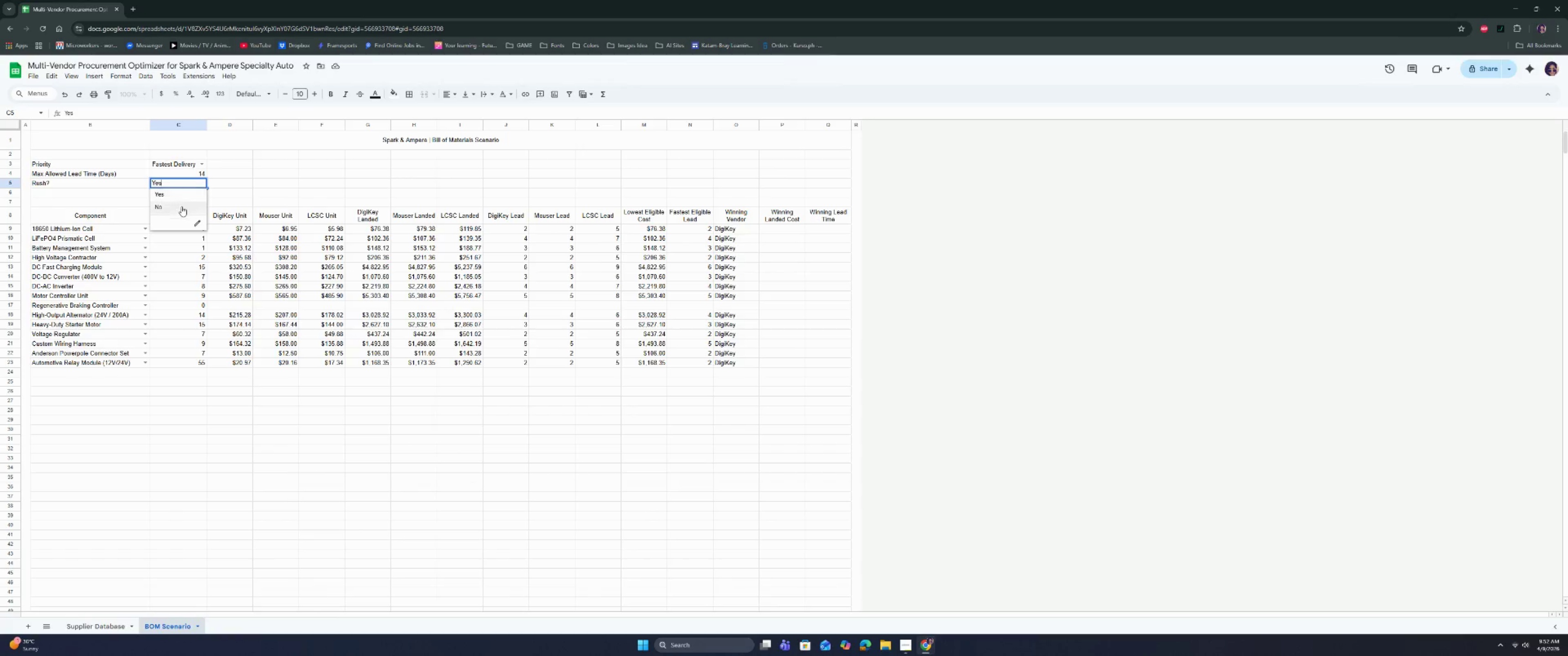 
left_click([181, 206])
 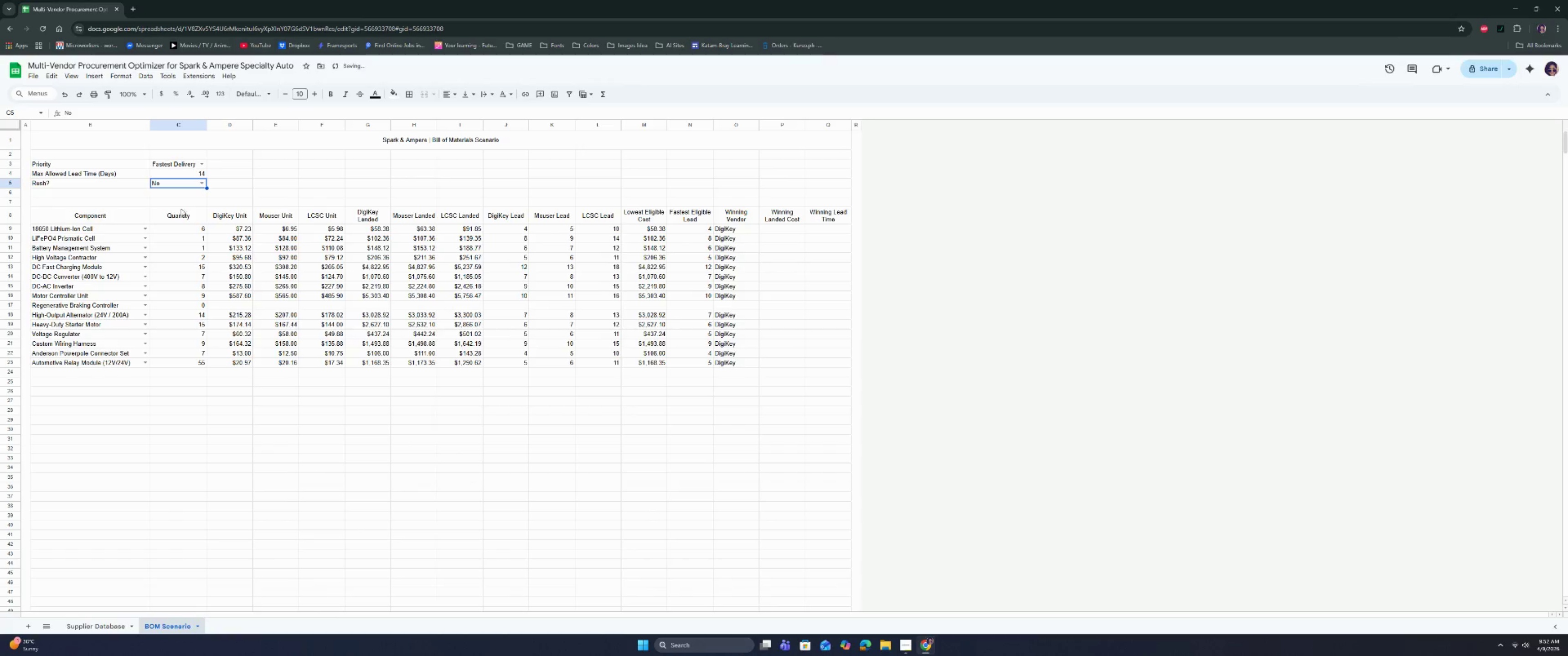 
left_click([179, 234])
 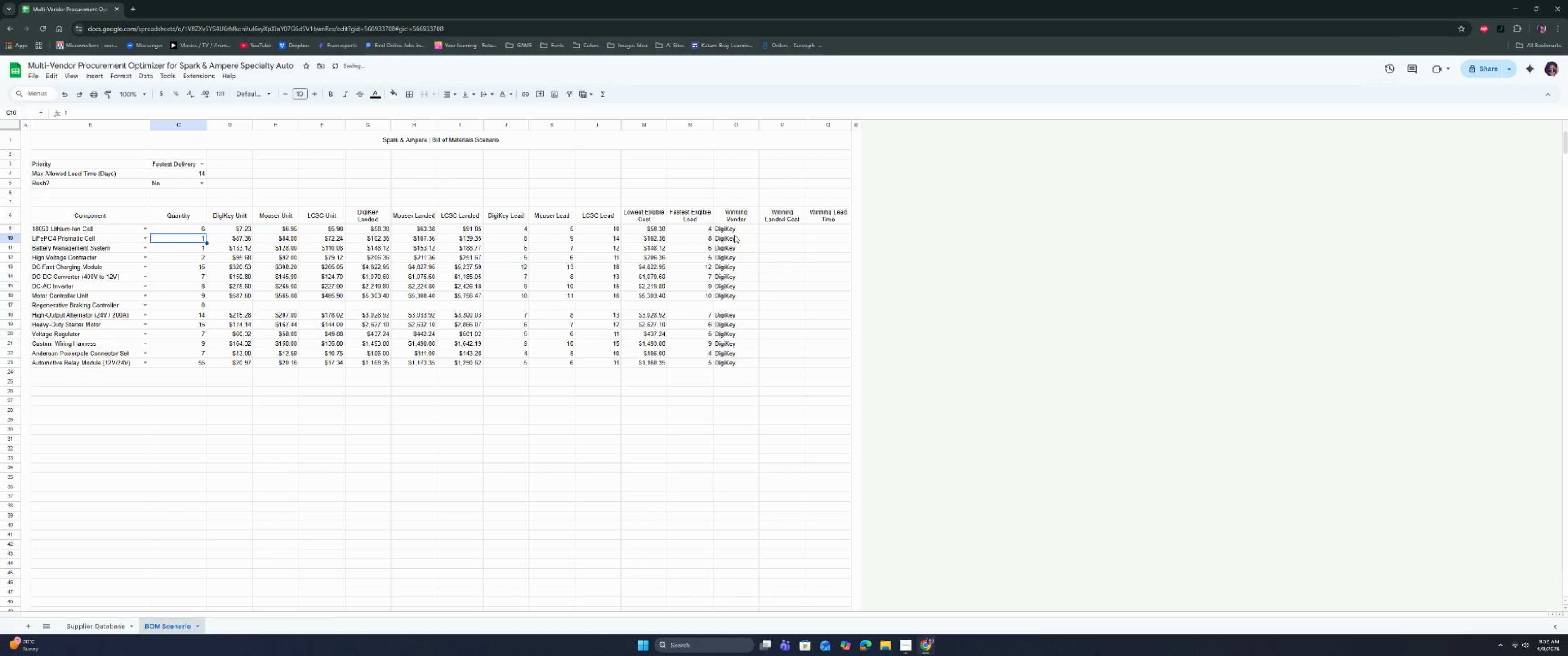 
double_click([734, 231])
 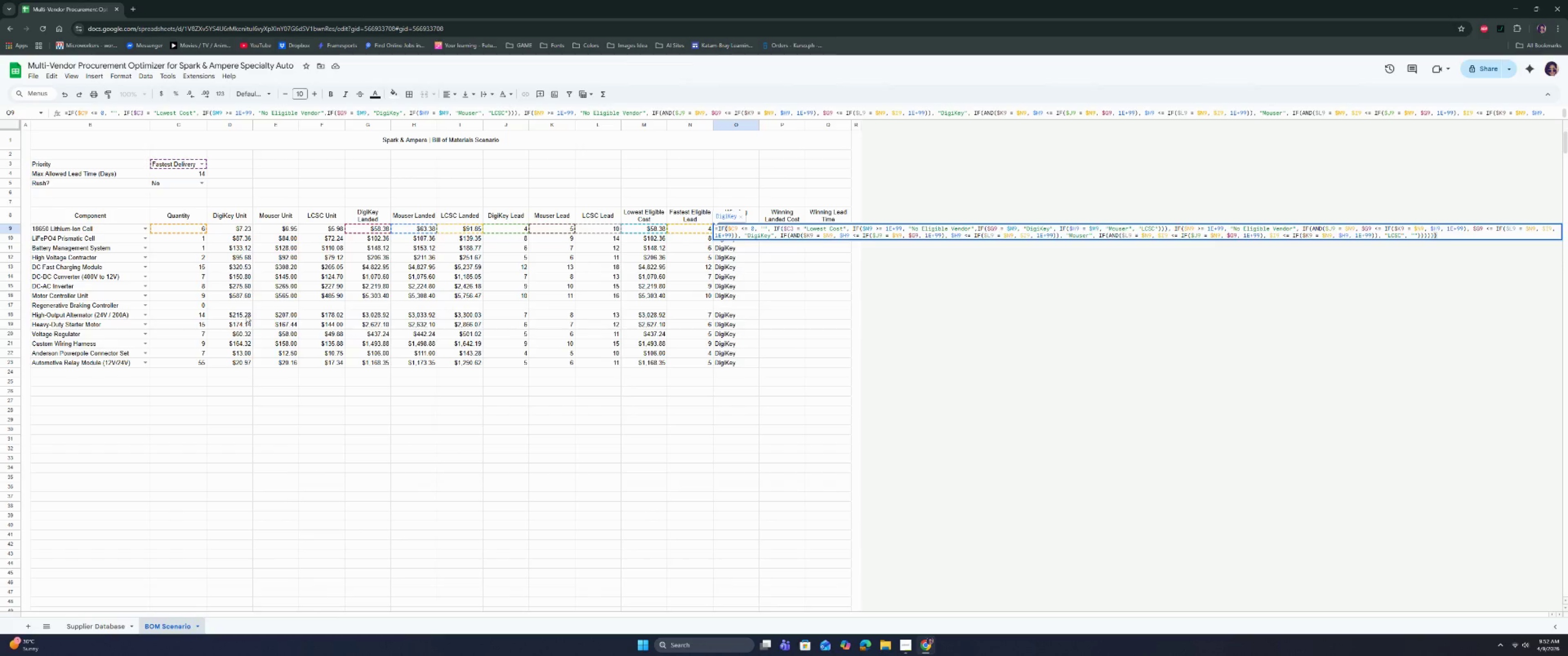 
wait(21.98)
 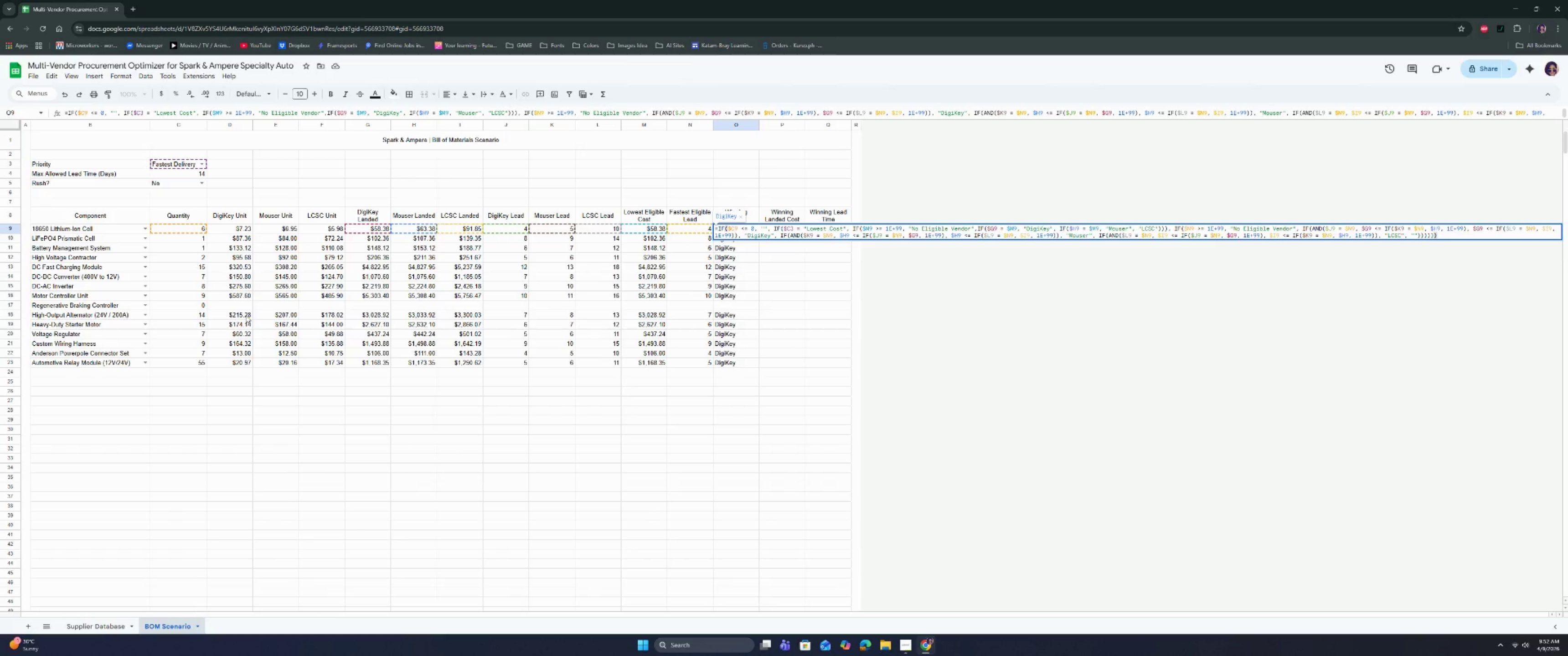 
left_click([1444, 233])
 